 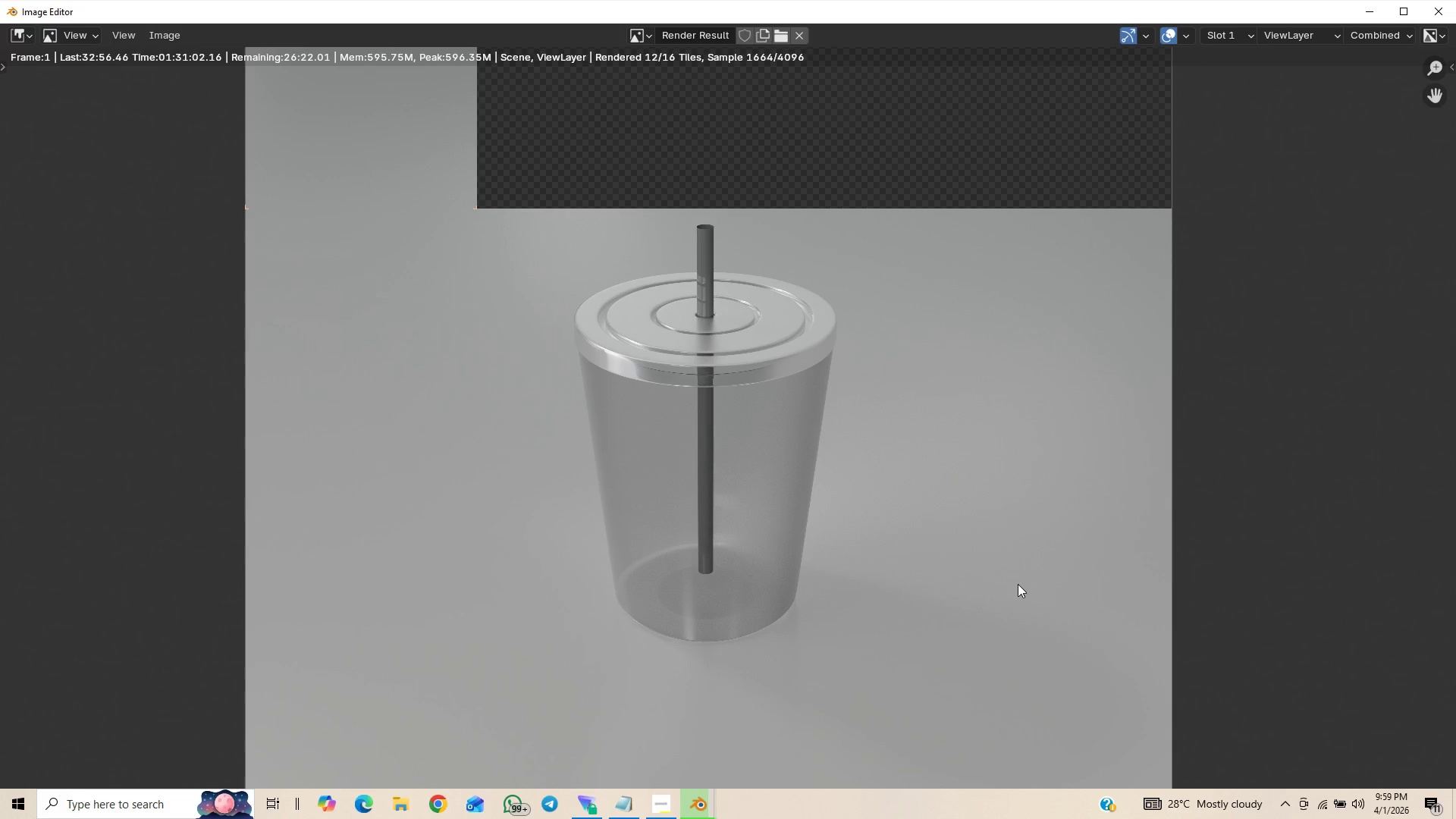 
scroll: coordinate [709, 434], scroll_direction: up, amount: 4.0
 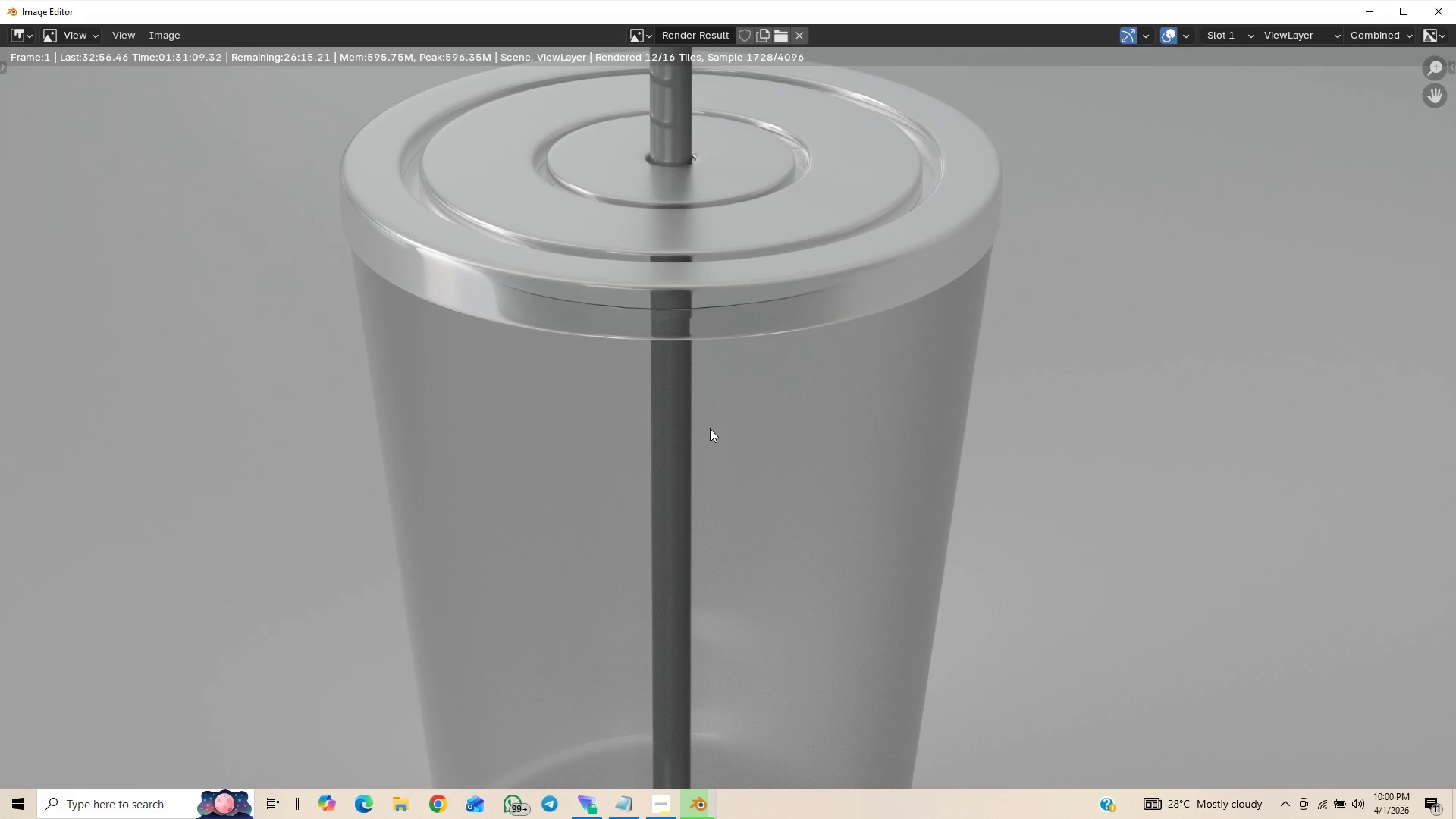 
scroll: coordinate [712, 425], scroll_direction: down, amount: 1.0
 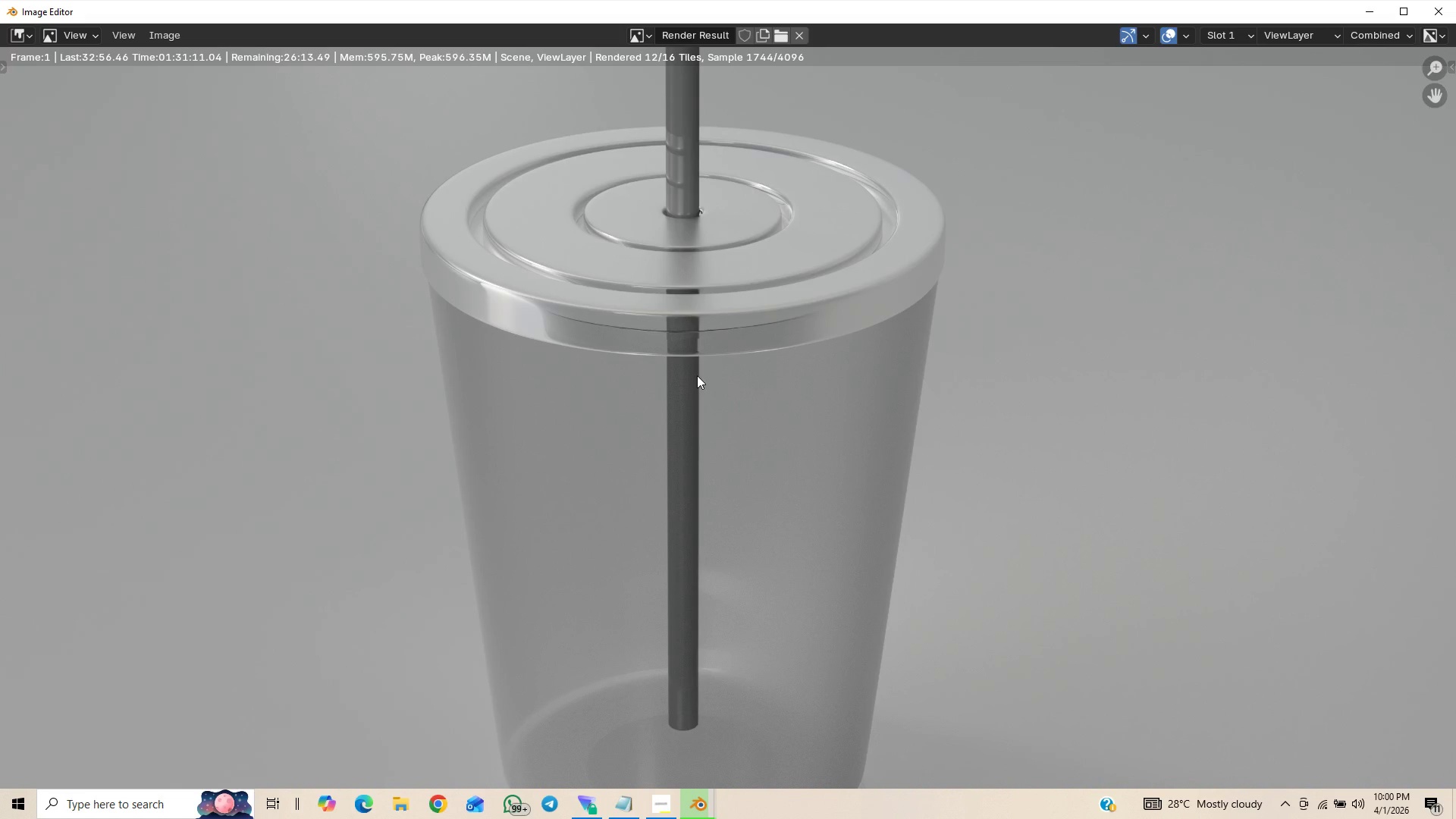 
hold_key(key=ShiftLeft, duration=0.47)
 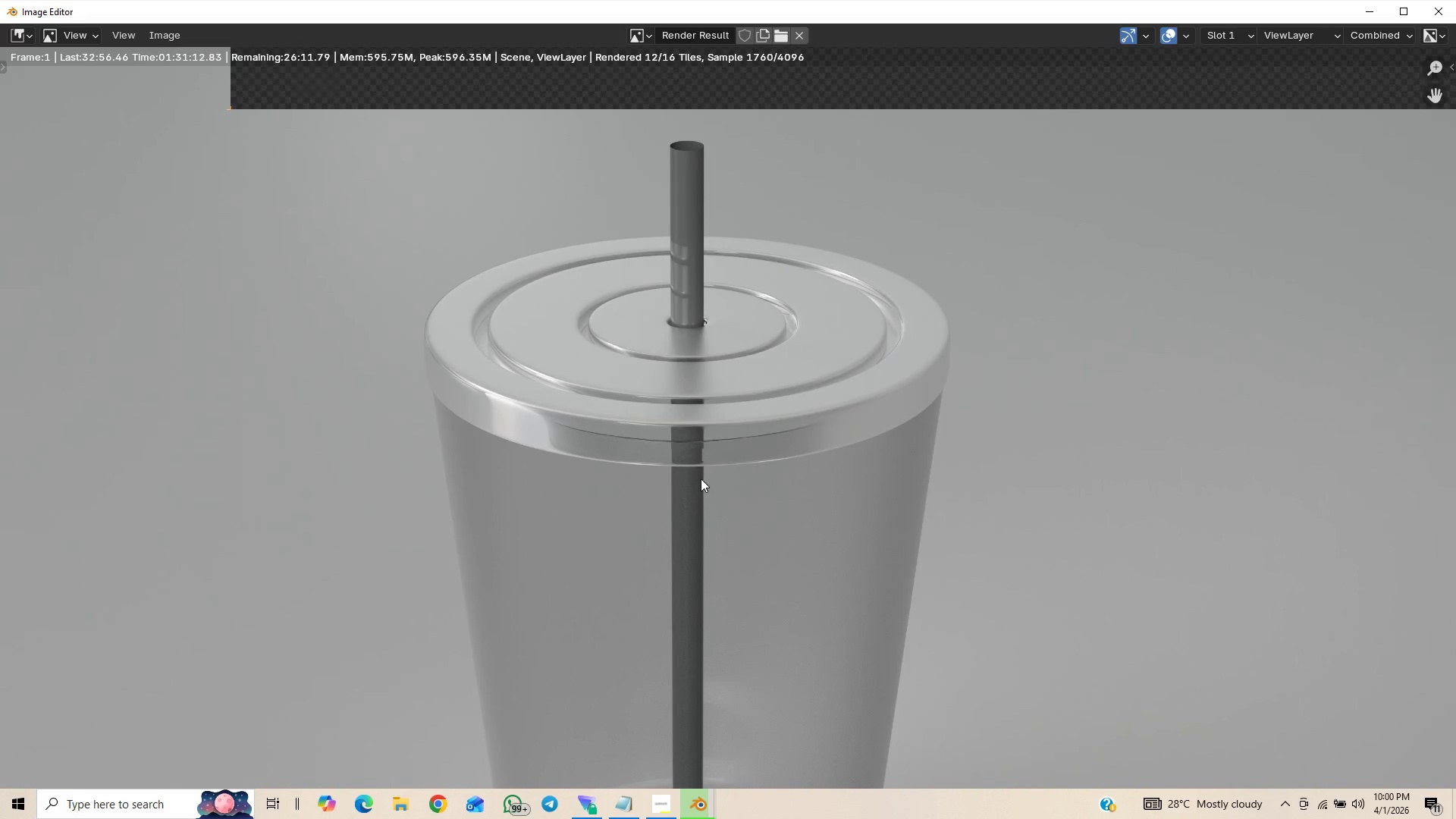 
hold_key(key=ControlLeft, duration=0.86)
 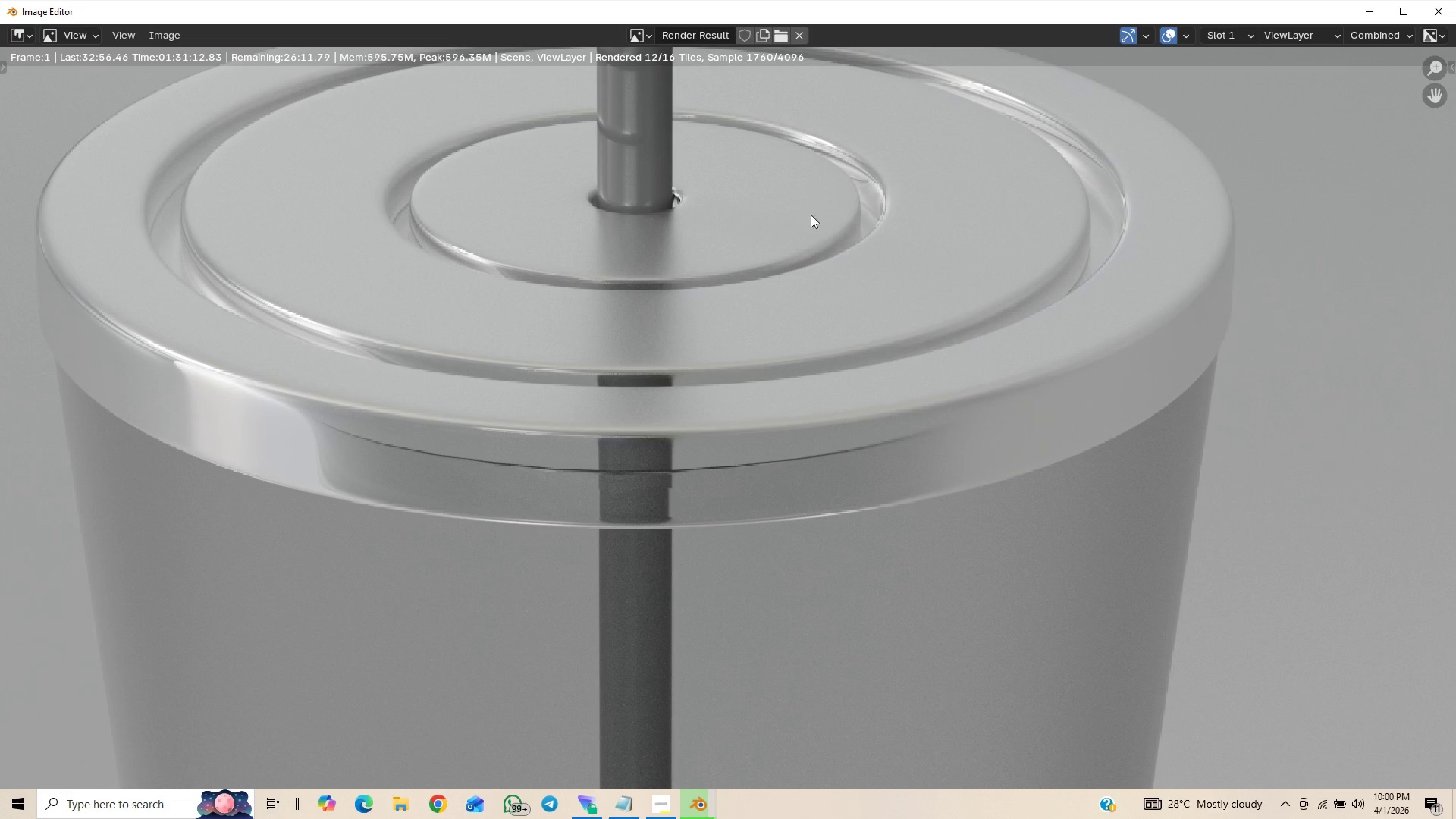 
hold_key(key=ShiftLeft, duration=1.5)
 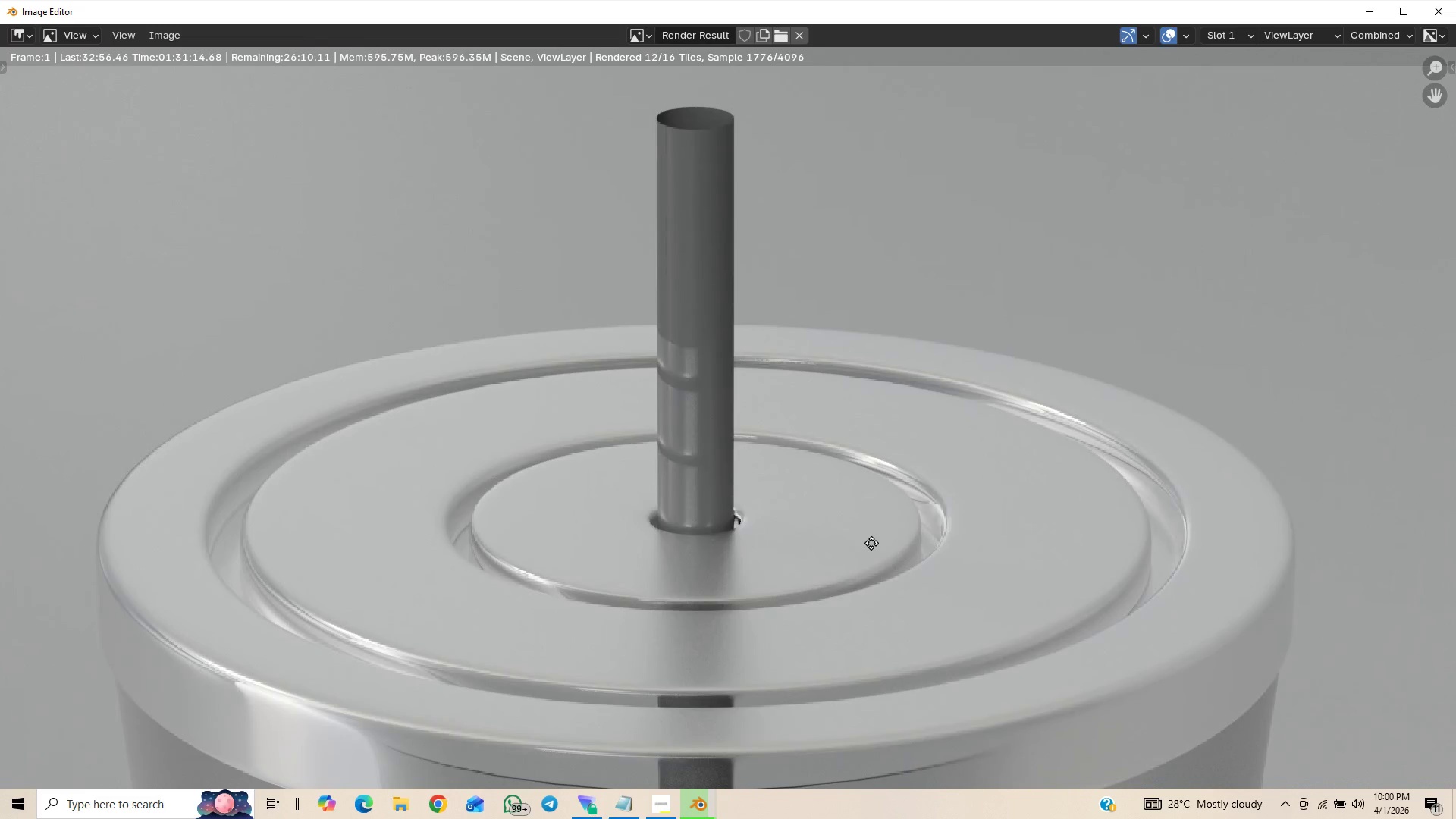 
hold_key(key=ShiftLeft, duration=1.45)
 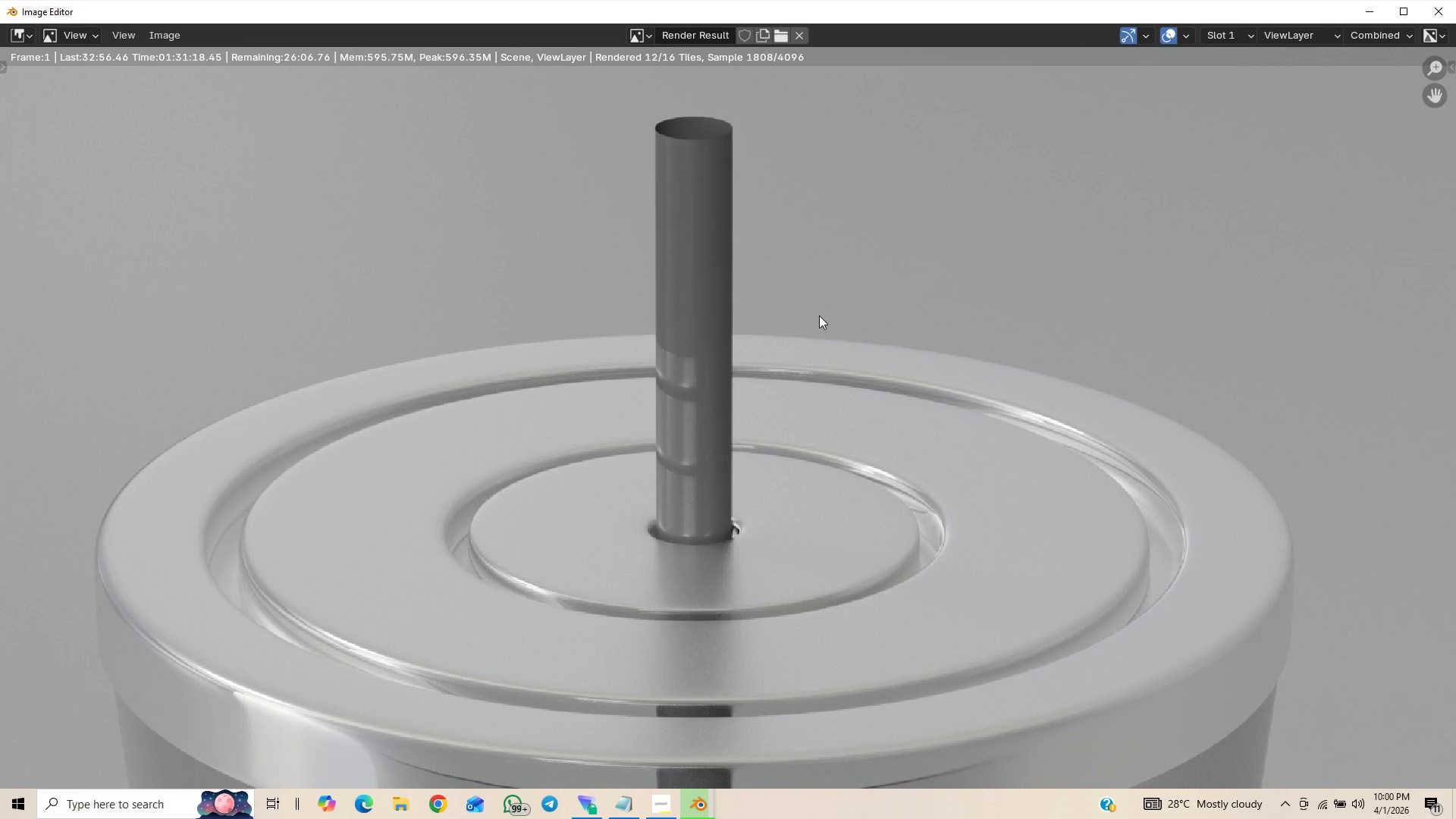 
hold_key(key=ShiftLeft, duration=0.59)
 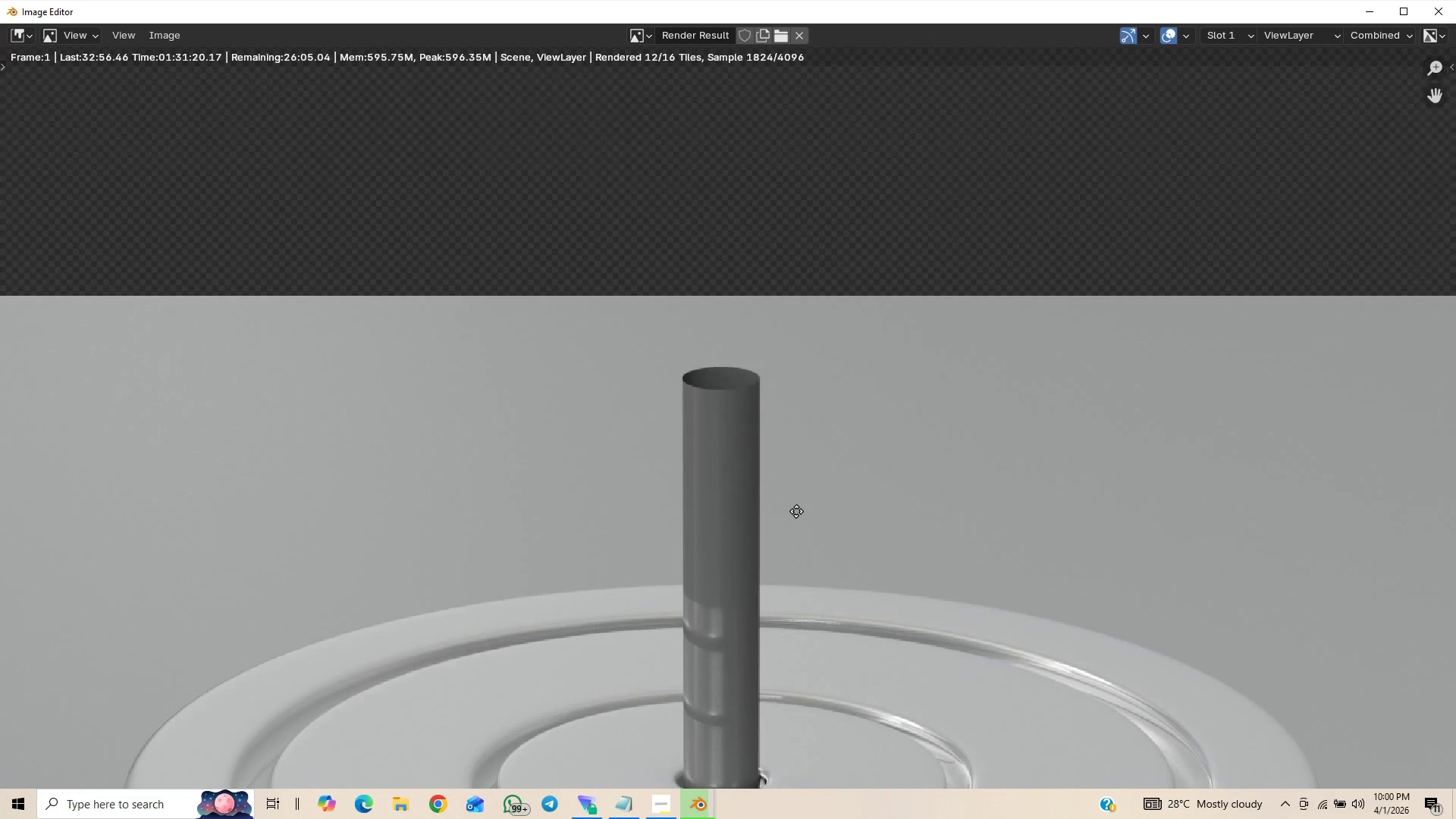 
hold_key(key=ControlLeft, duration=1.16)
 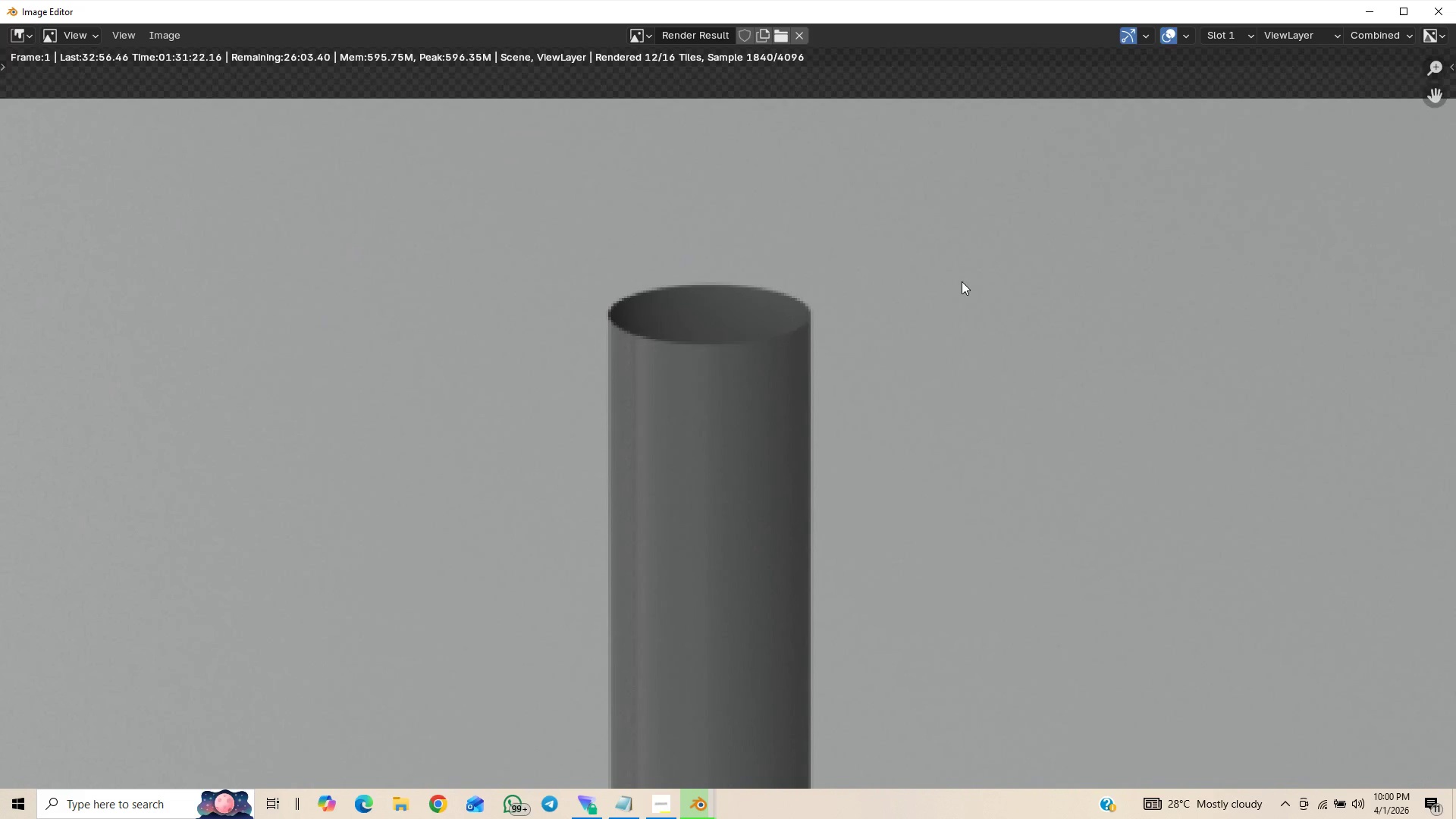 
hold_key(key=ControlLeft, duration=0.72)
 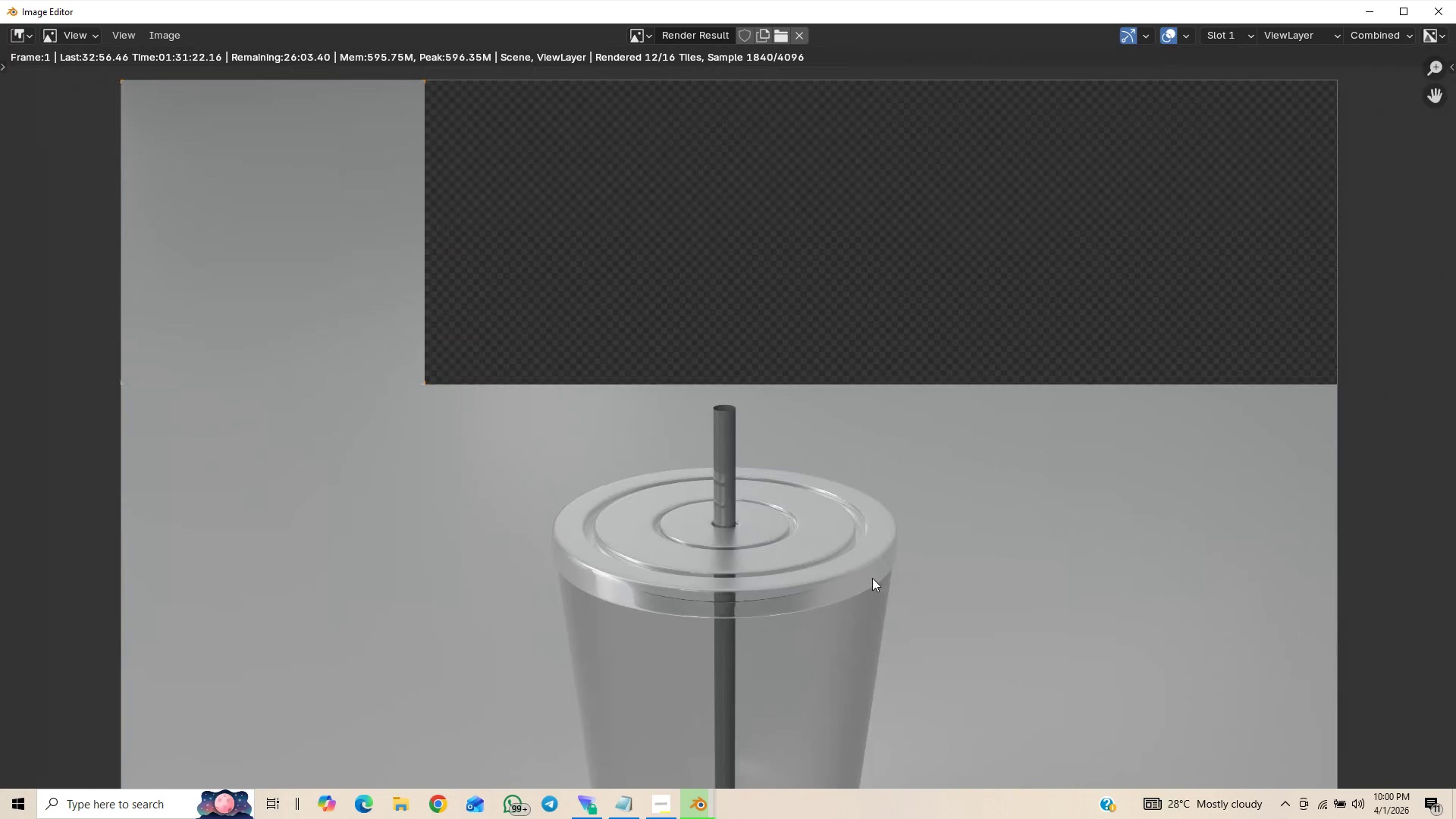 
hold_key(key=ShiftLeft, duration=1.02)
 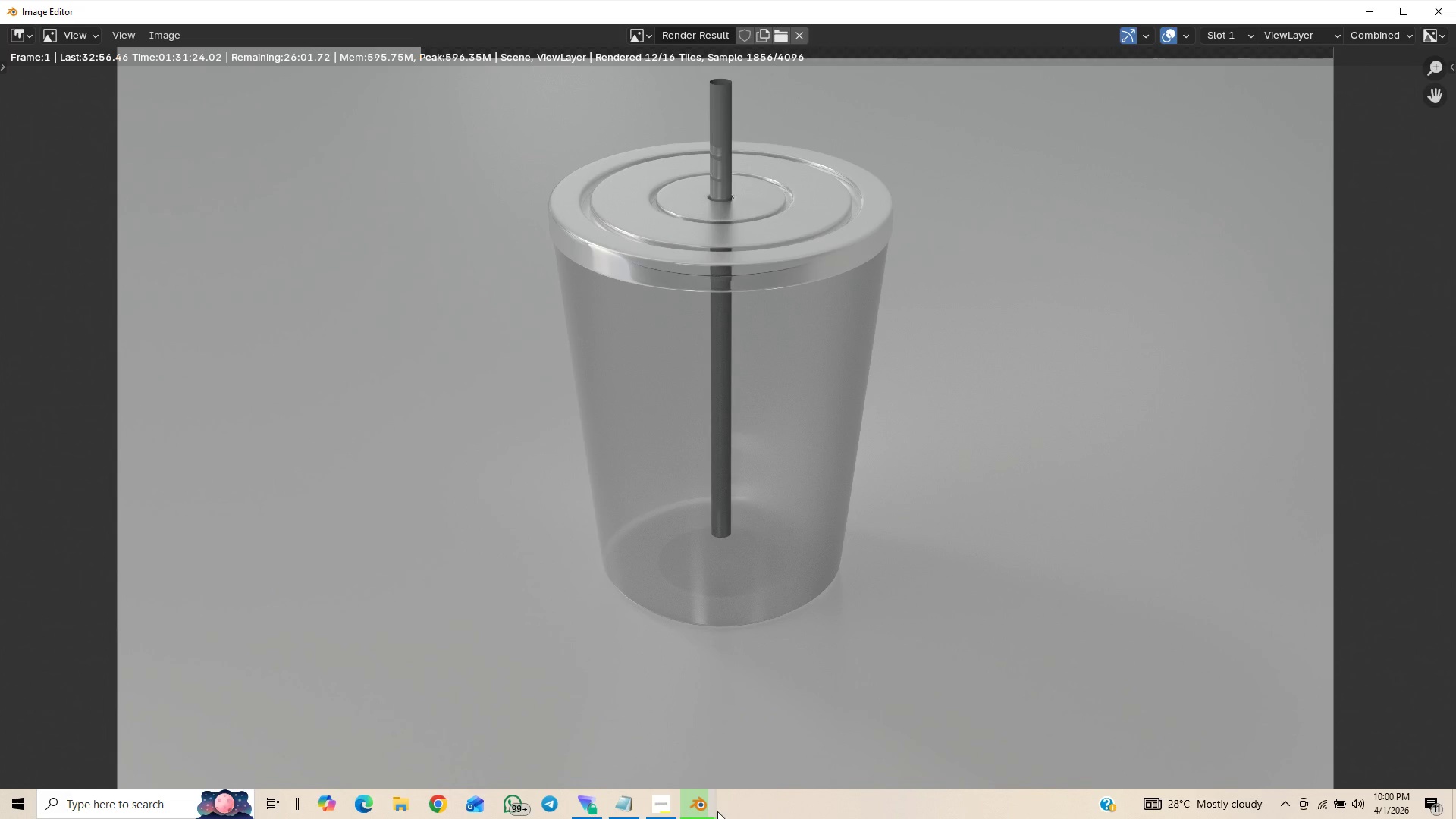 
mouse_move([682, 789])
 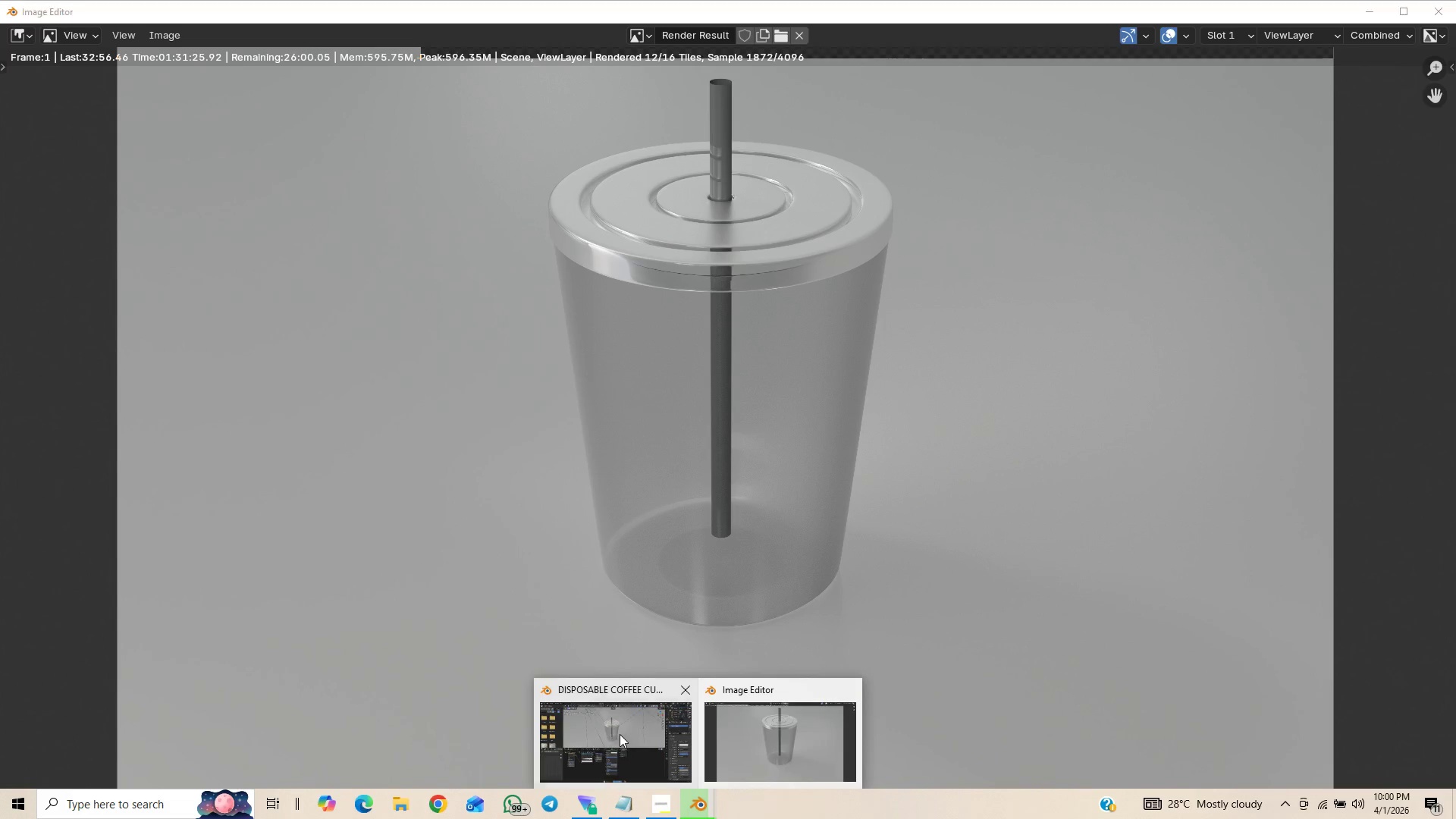 
left_click([620, 734])
 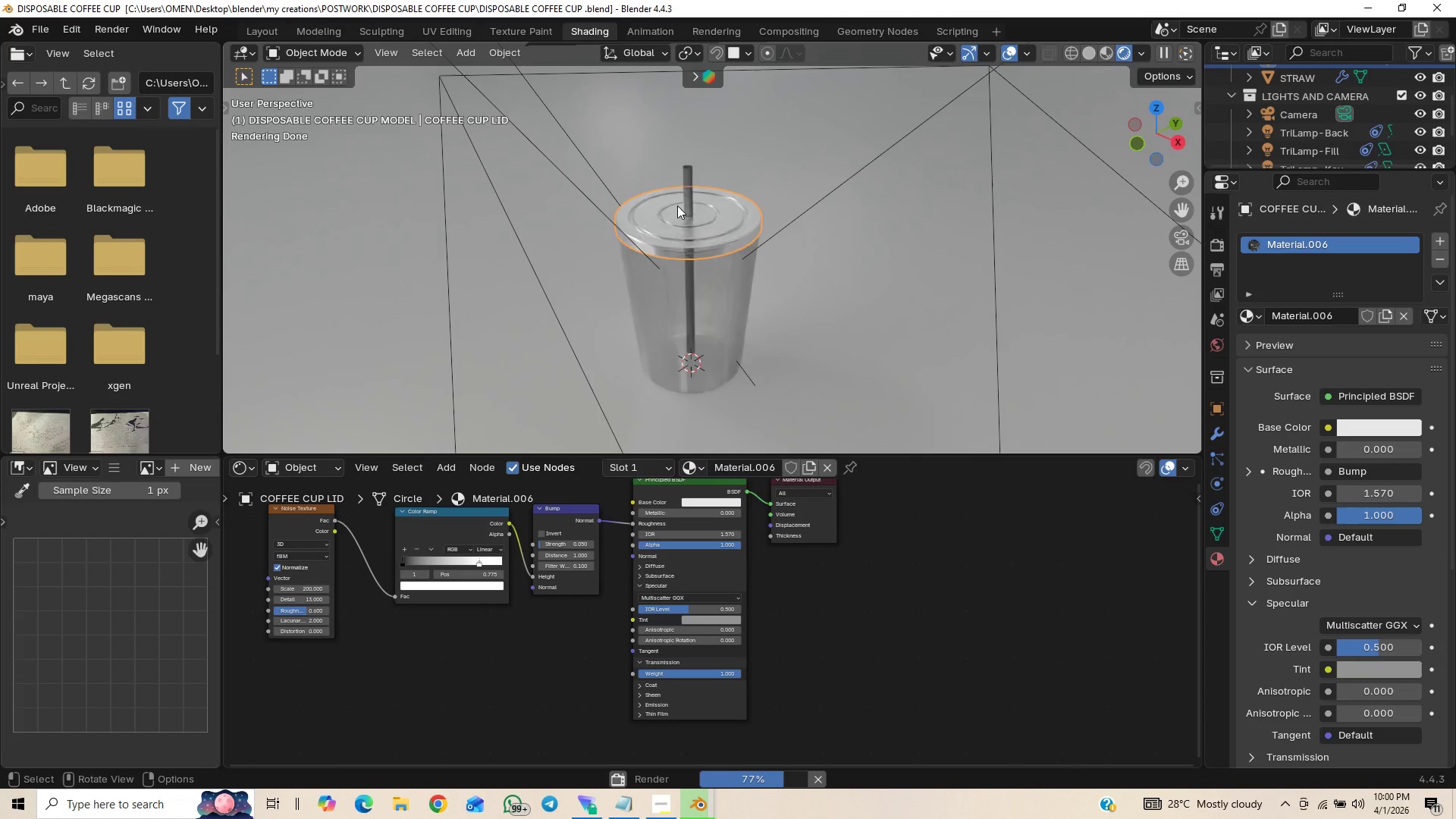 
left_click([686, 174])
 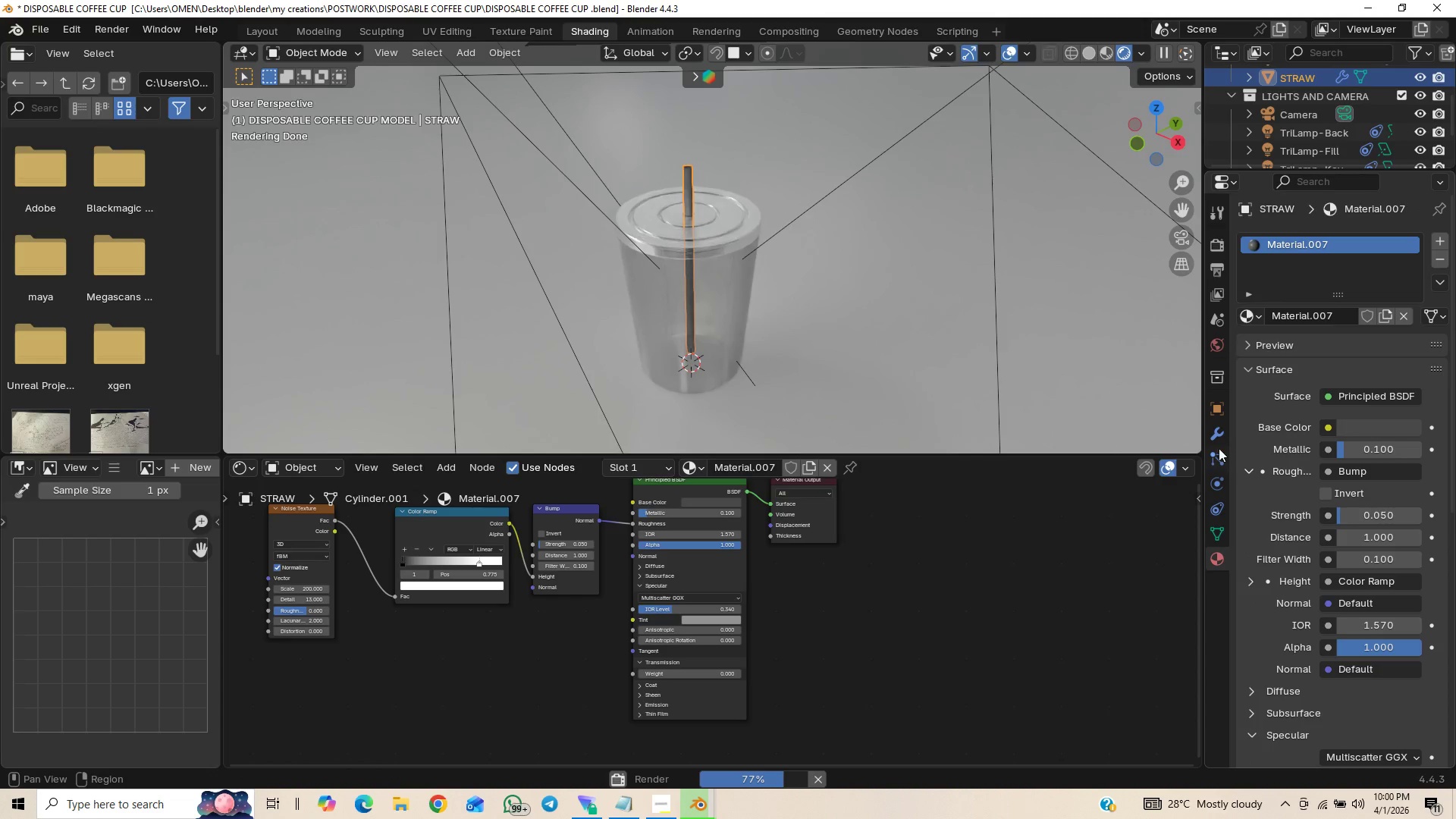 
left_click([1213, 438])
 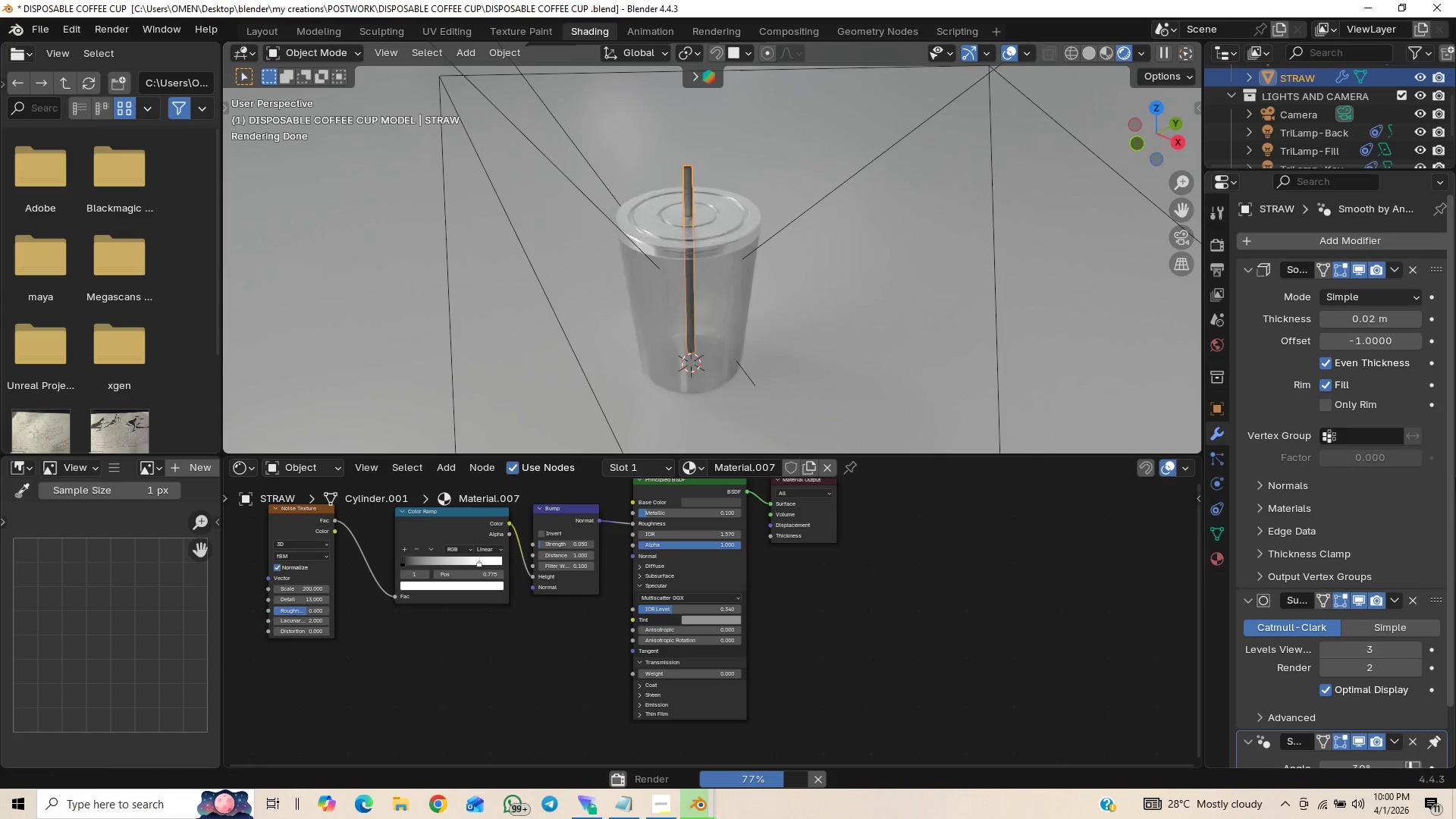 
left_click_drag(start_coordinate=[1455, 478], to_coordinate=[1455, 396])
 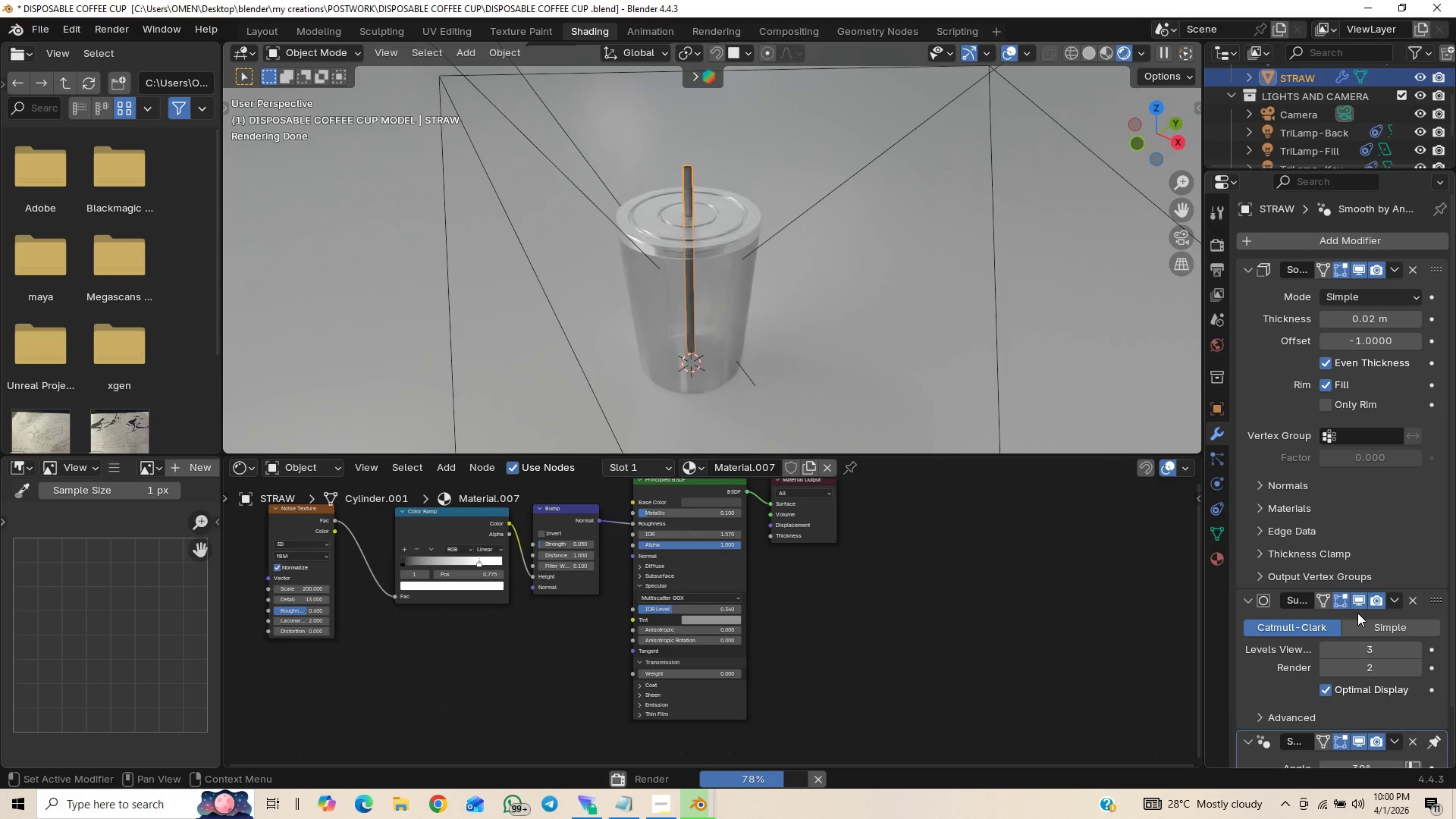 
wait(15.41)
 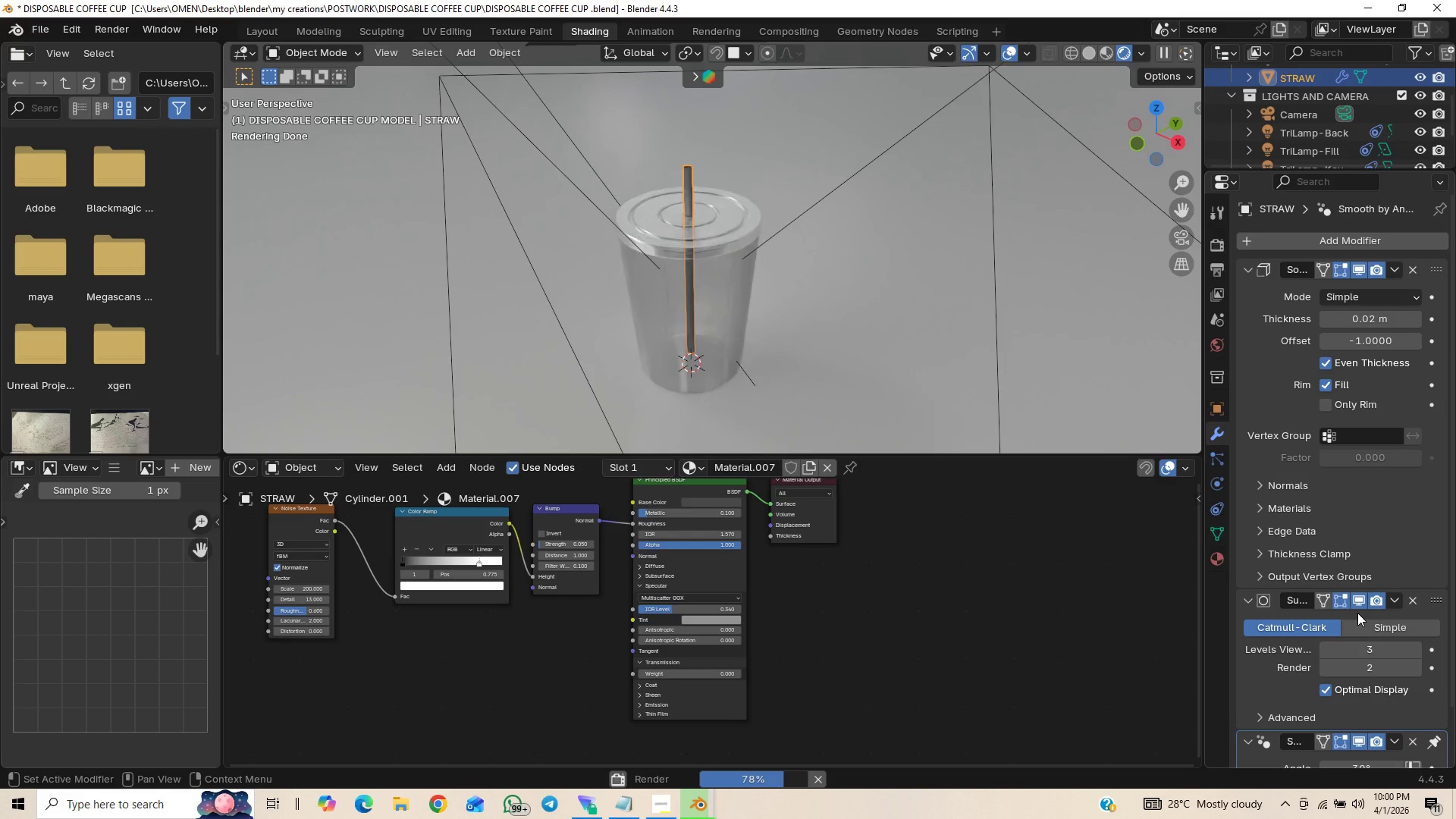 
hold_key(key=ShiftLeft, duration=1.51)
 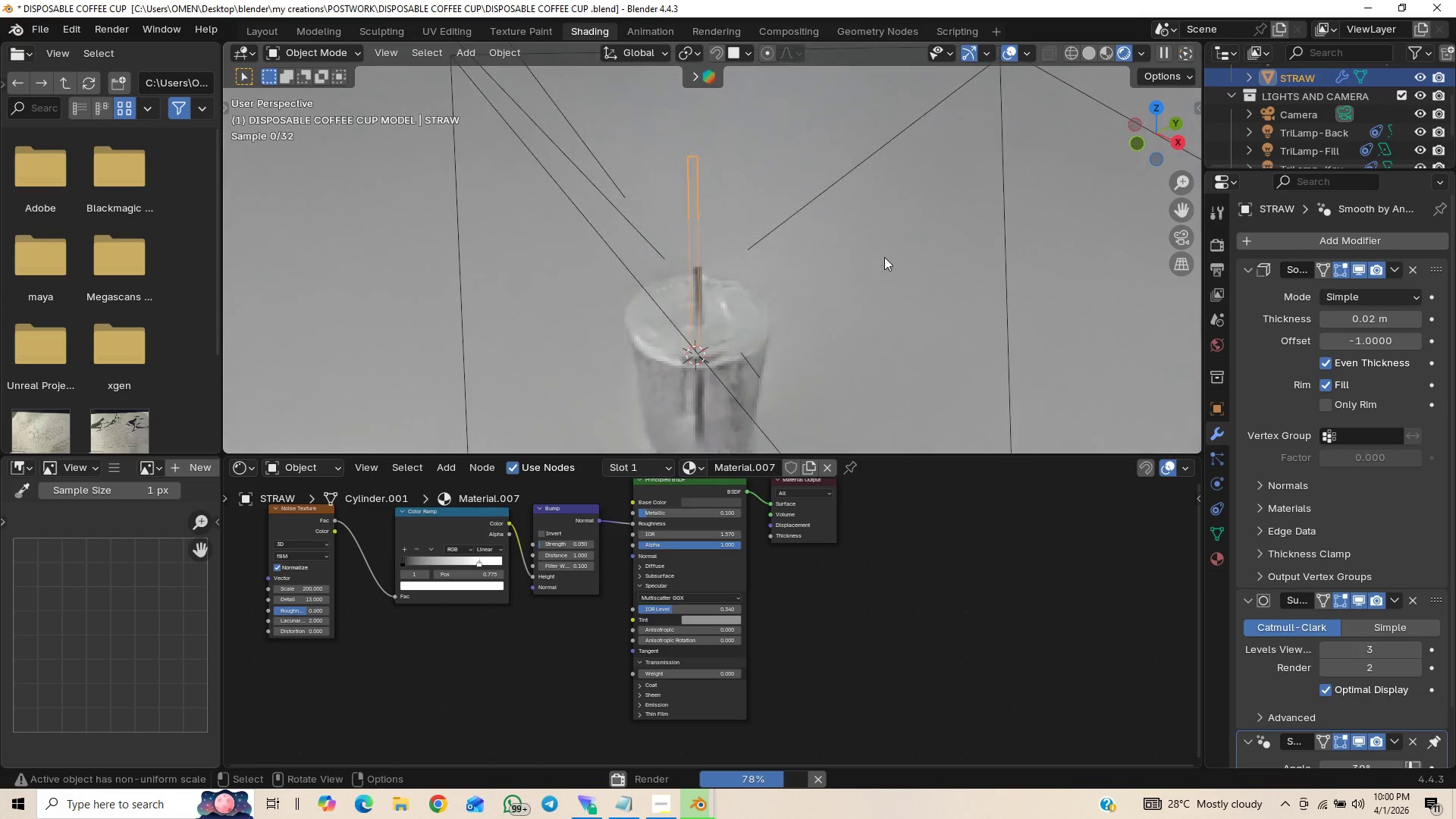 
hold_key(key=ShiftLeft, duration=0.48)
 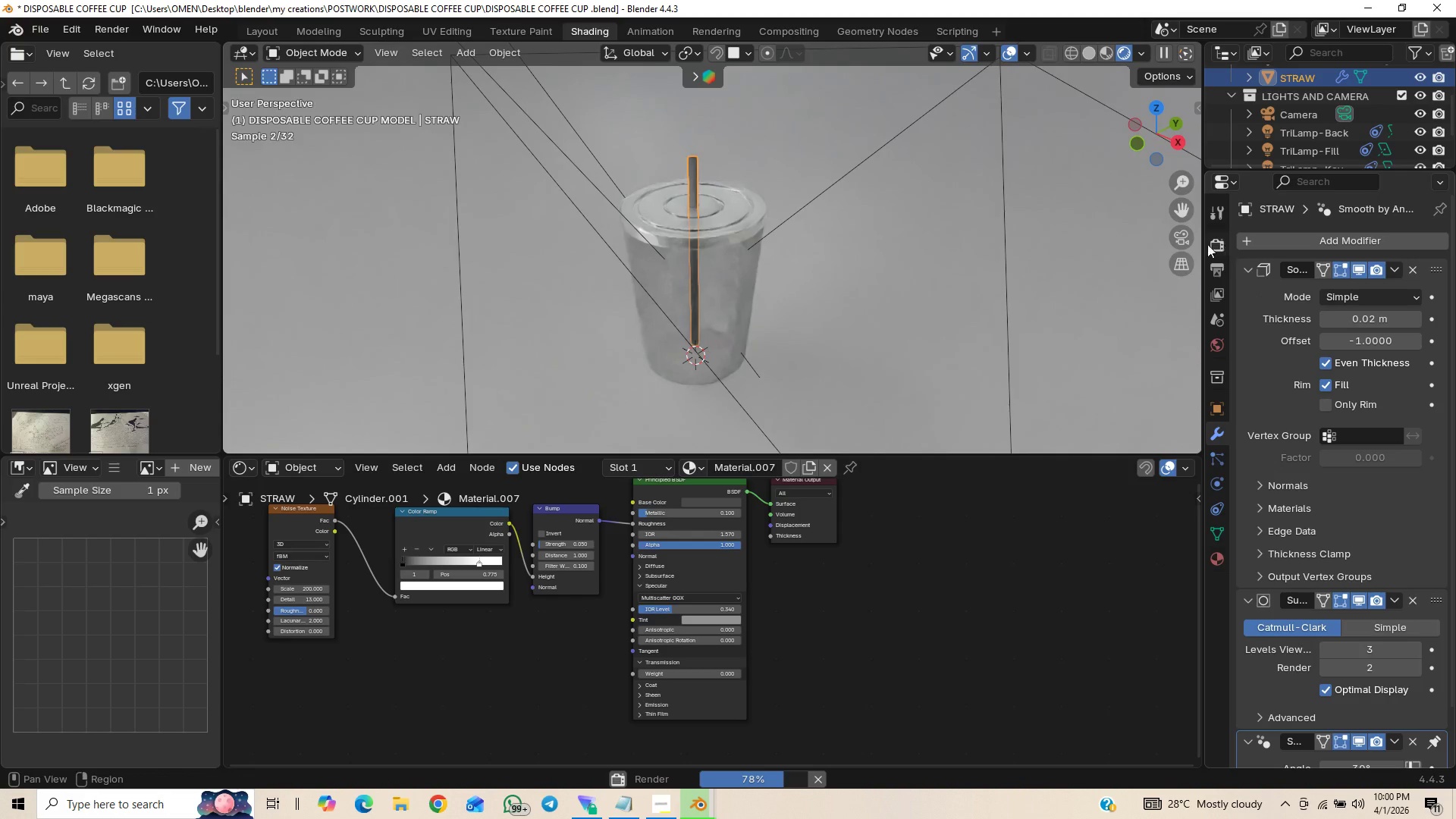 
left_click([1181, 241])
 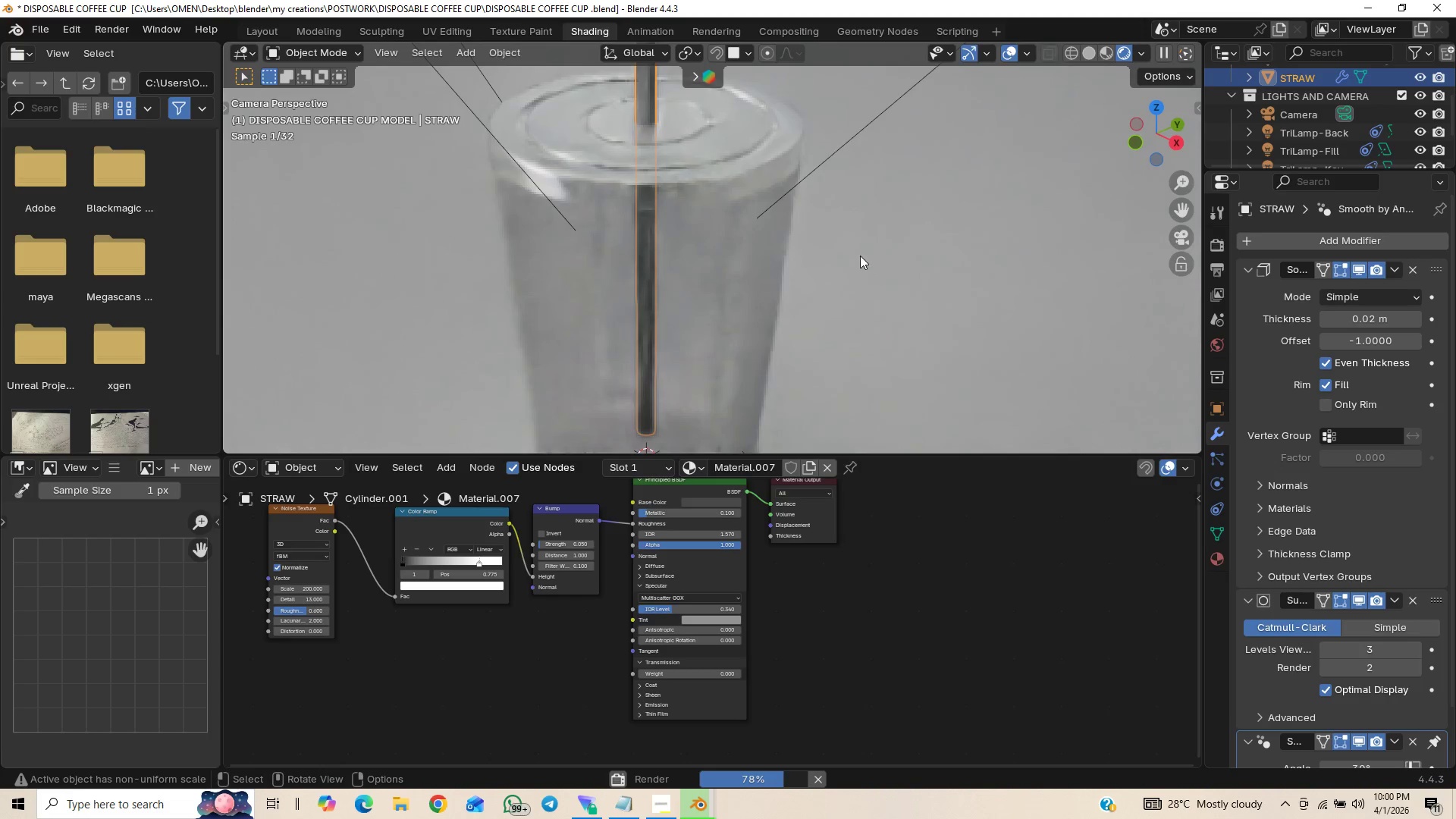 
hold_key(key=ShiftLeft, duration=1.5)
 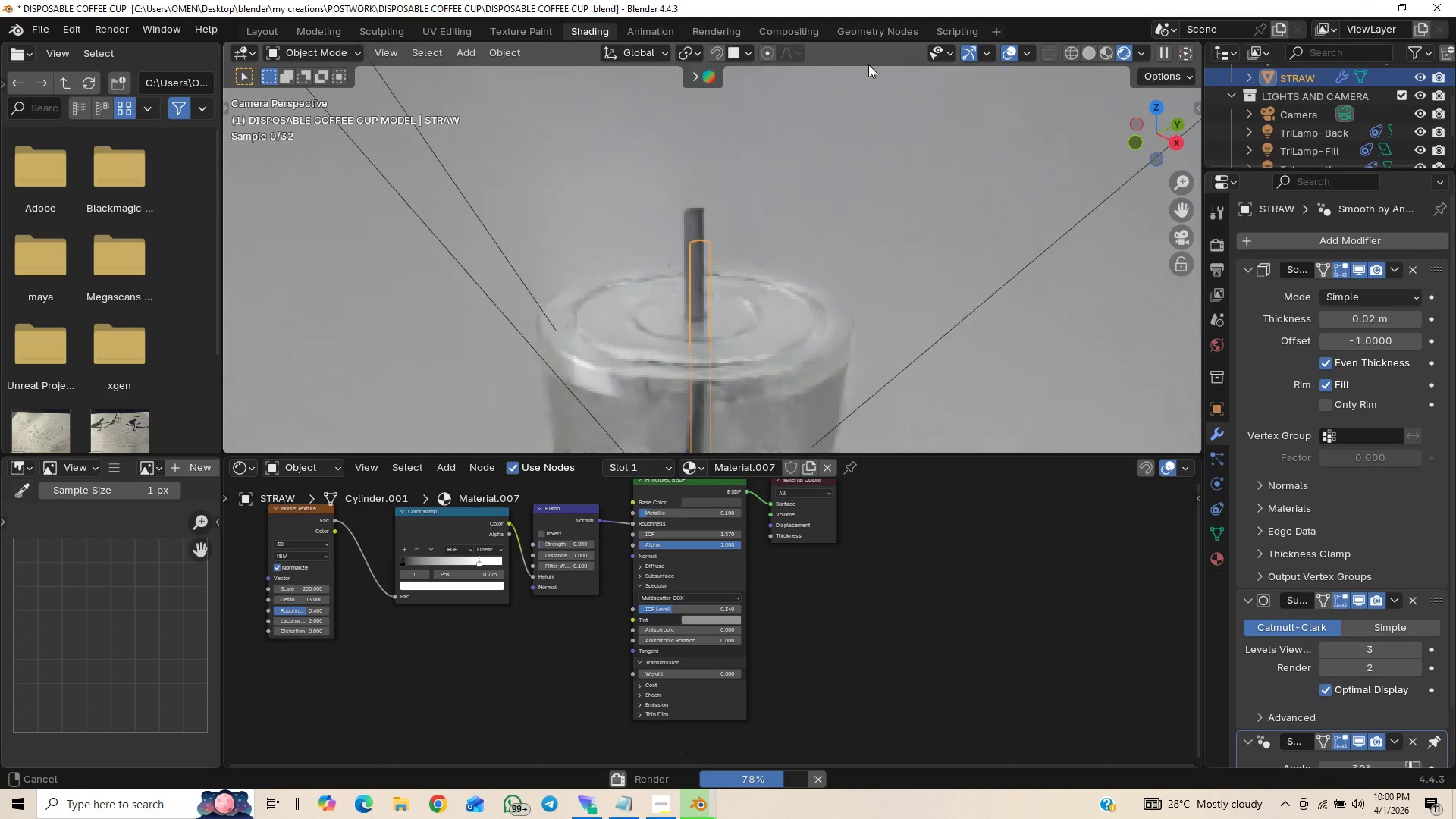 
hold_key(key=ShiftLeft, duration=0.84)
 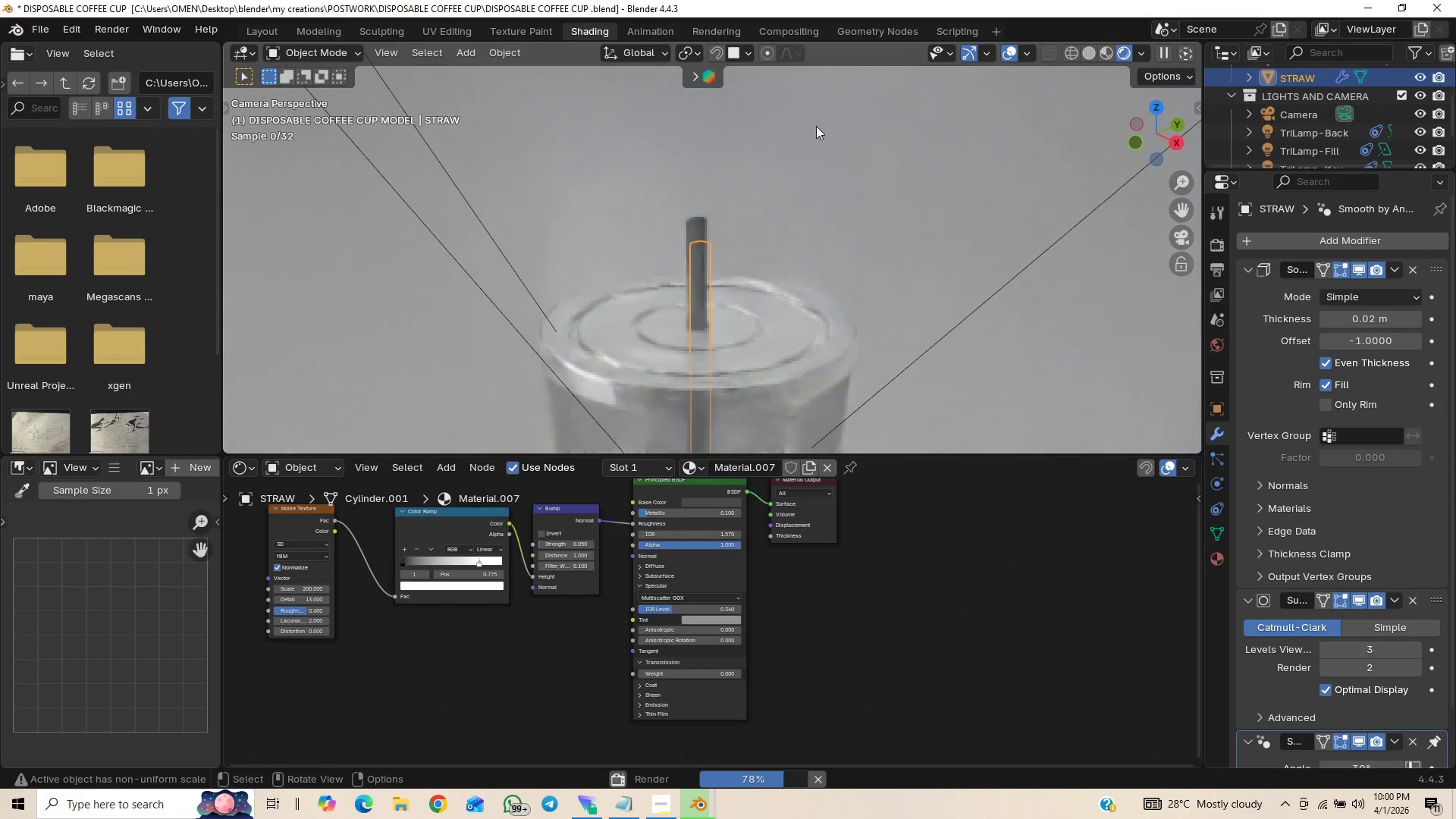 
hold_key(key=ControlLeft, duration=1.52)
 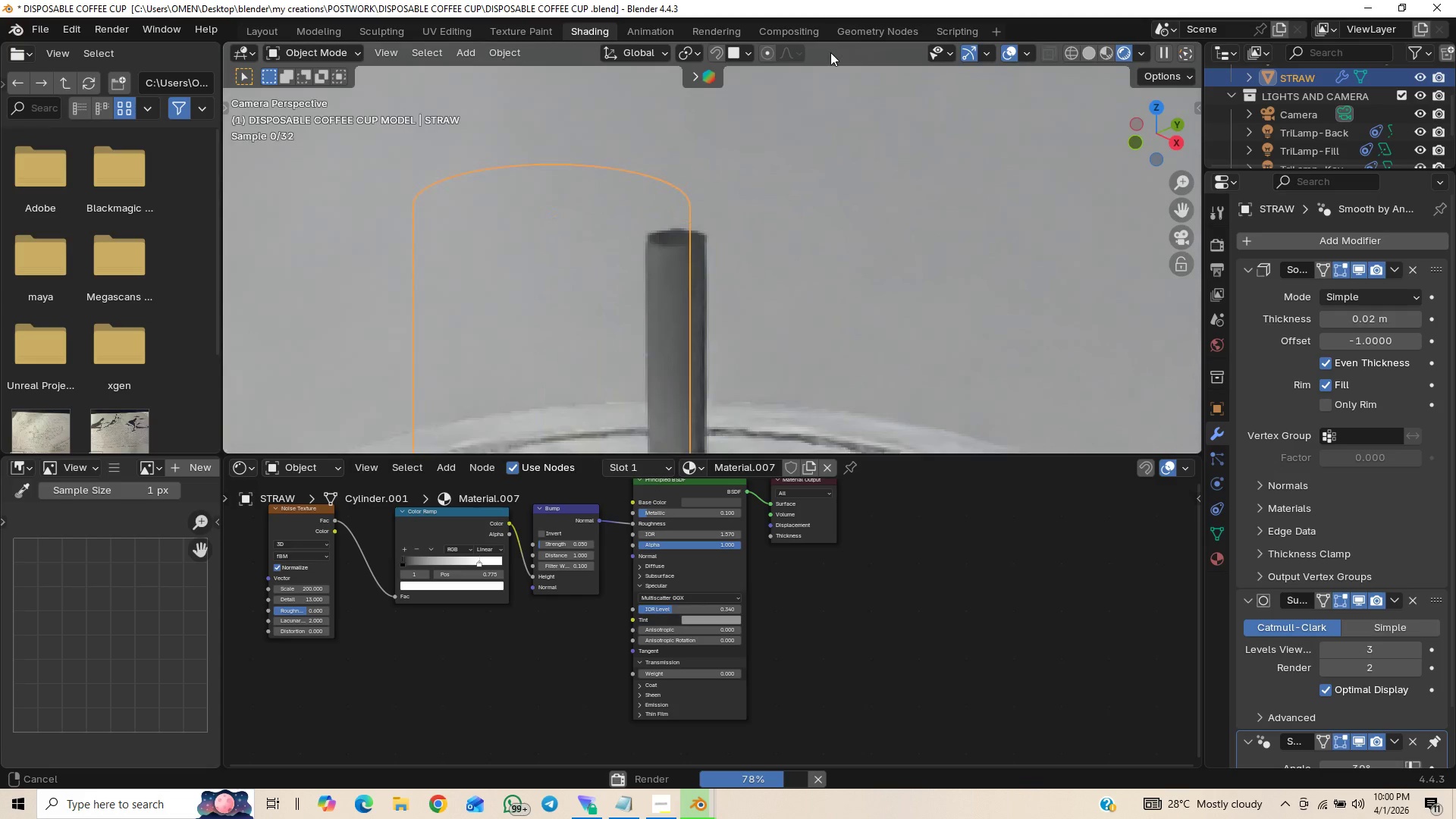 
hold_key(key=ControlLeft, duration=1.51)
 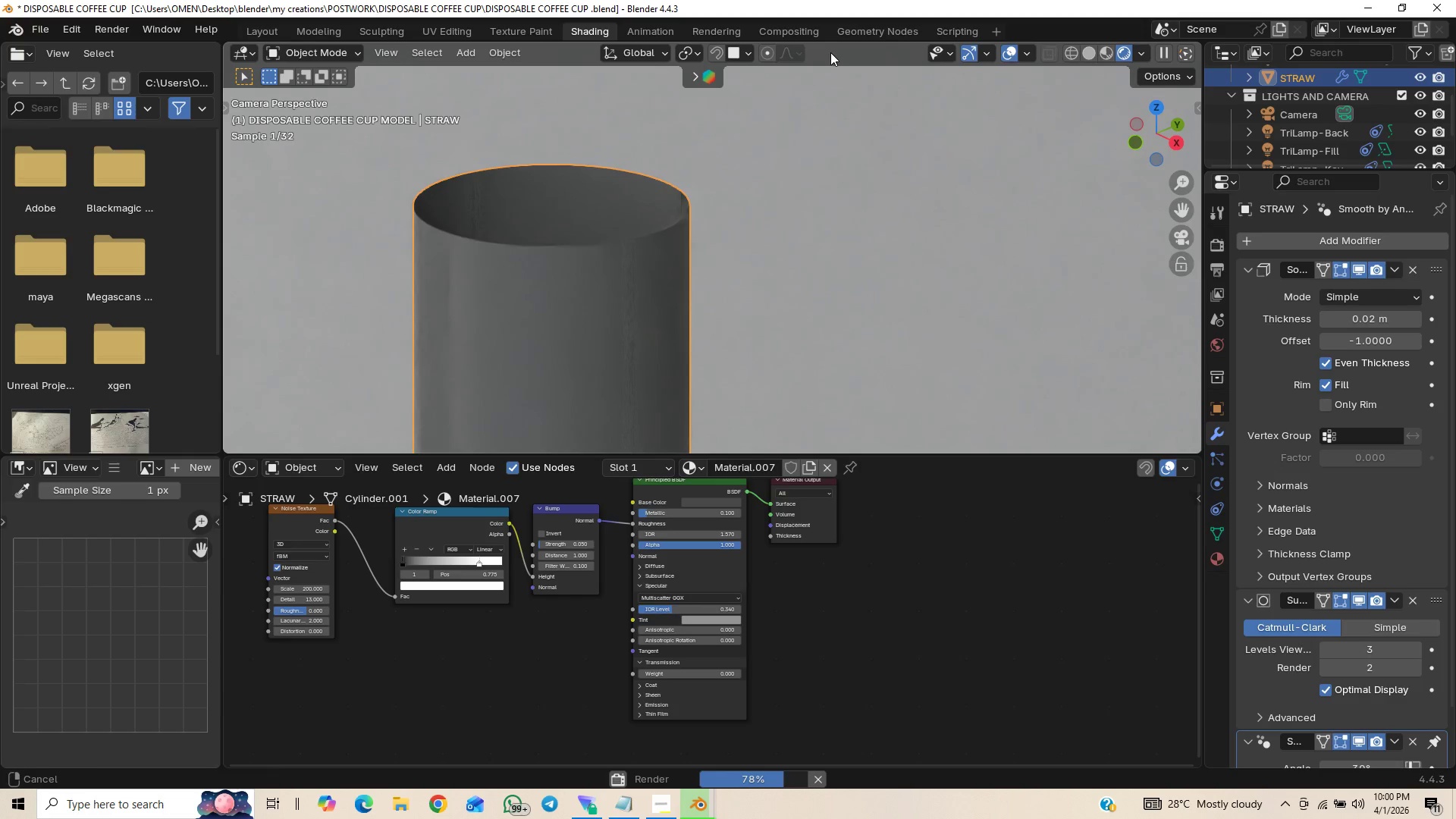 
key(Control+ControlLeft)
 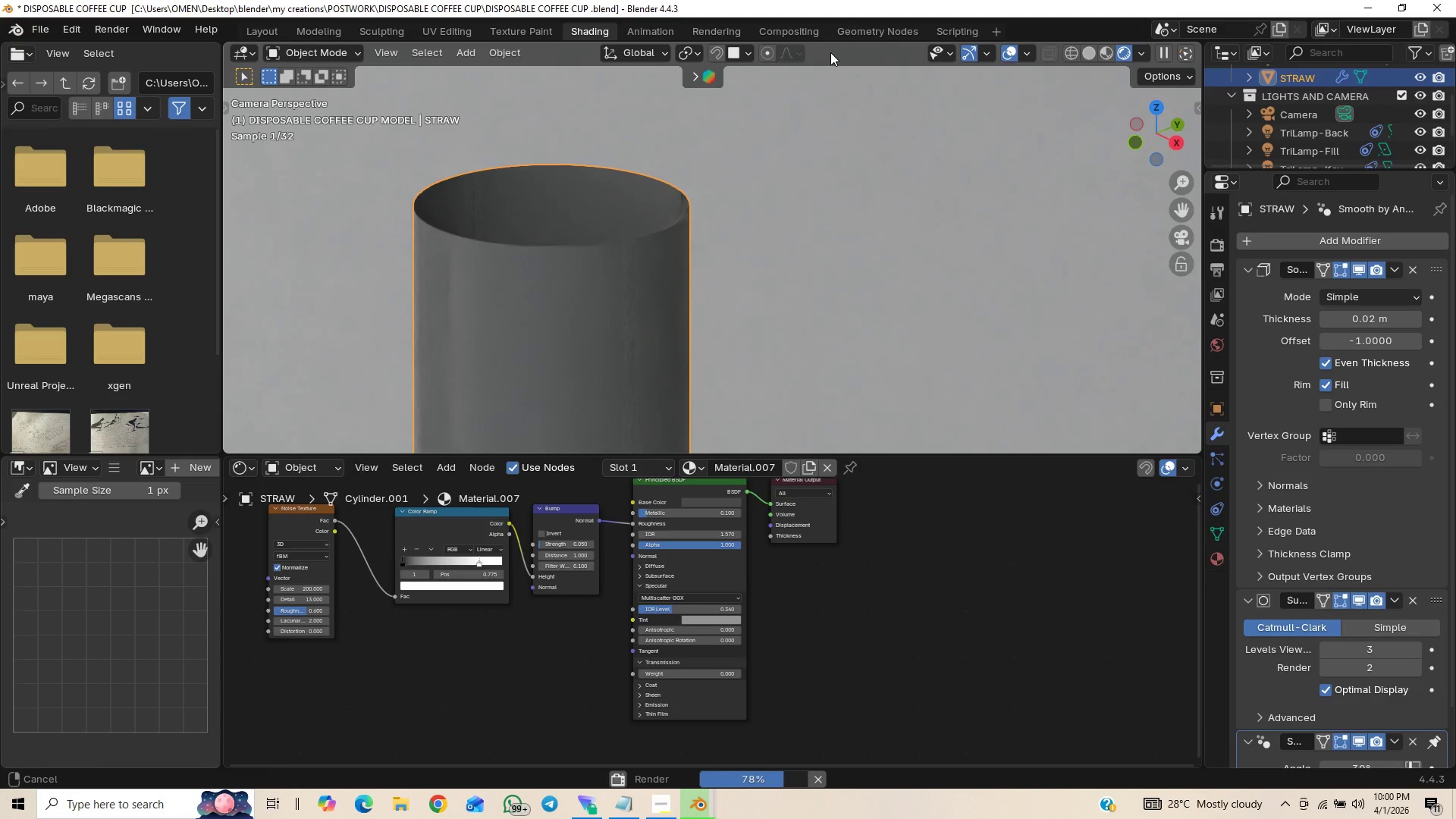 
key(Control+ControlLeft)
 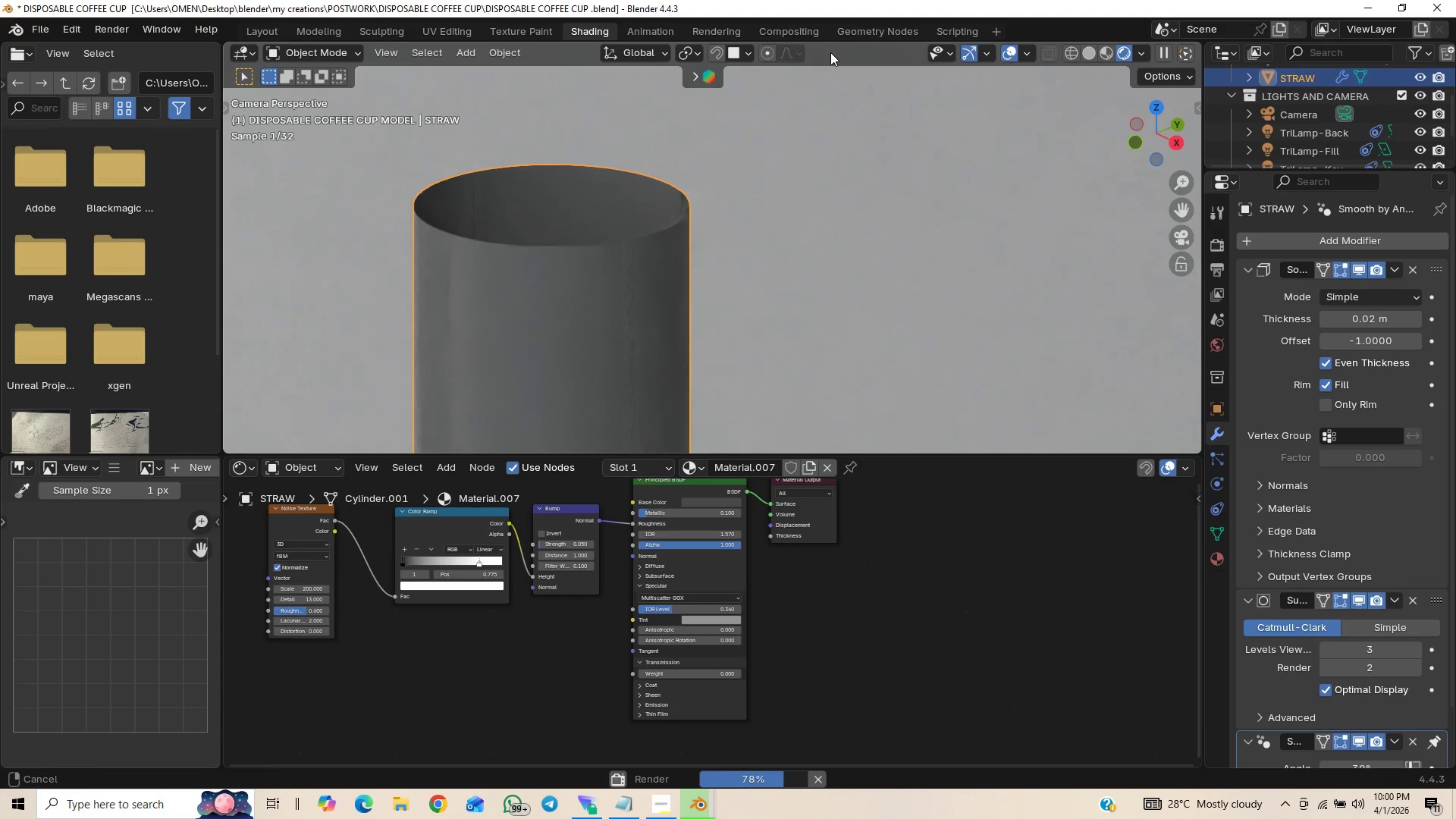 
key(Control+ControlLeft)
 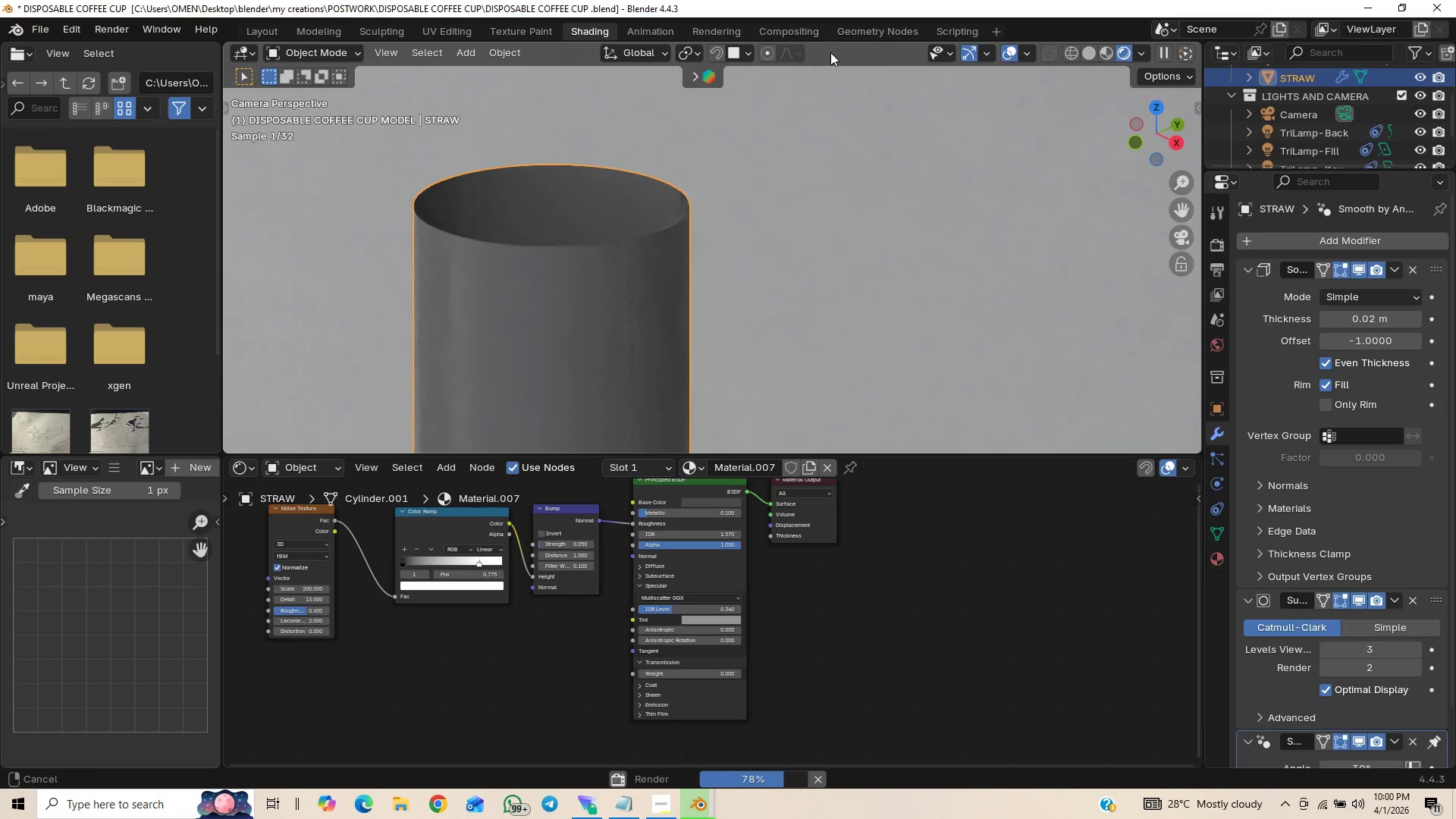 
key(Control+ControlLeft)
 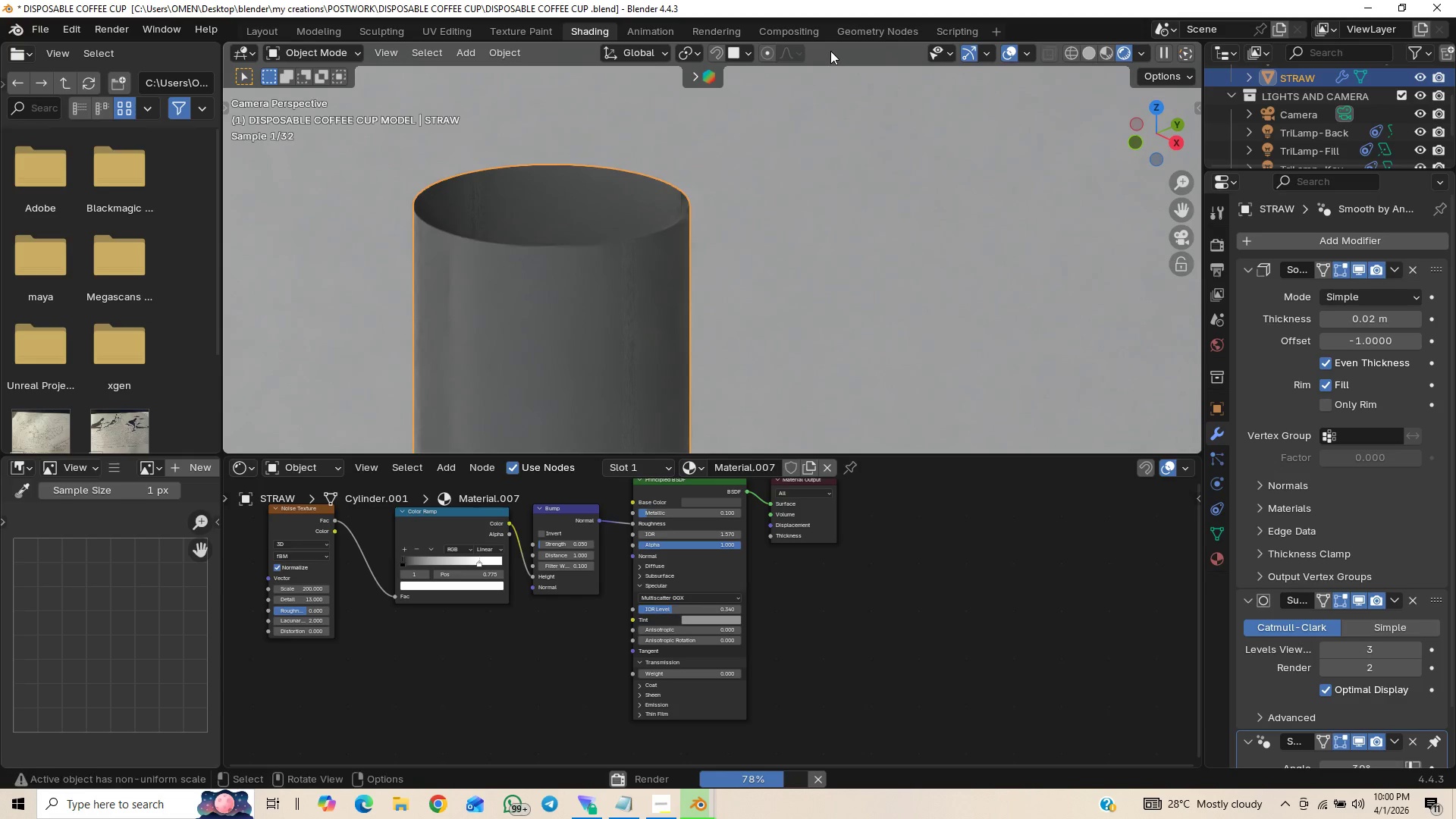 
key(Control+ControlLeft)
 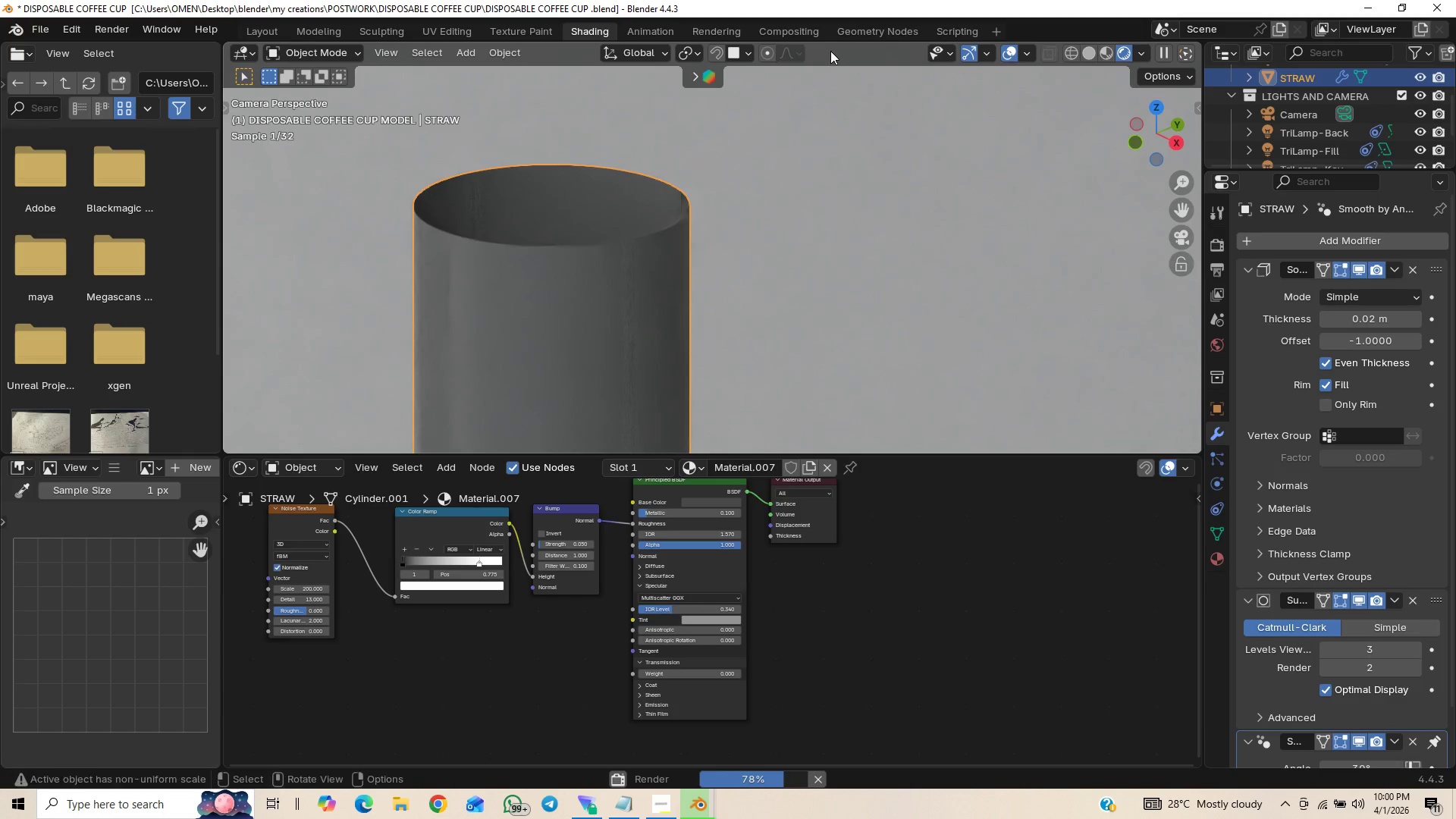 
key(Control+ControlLeft)
 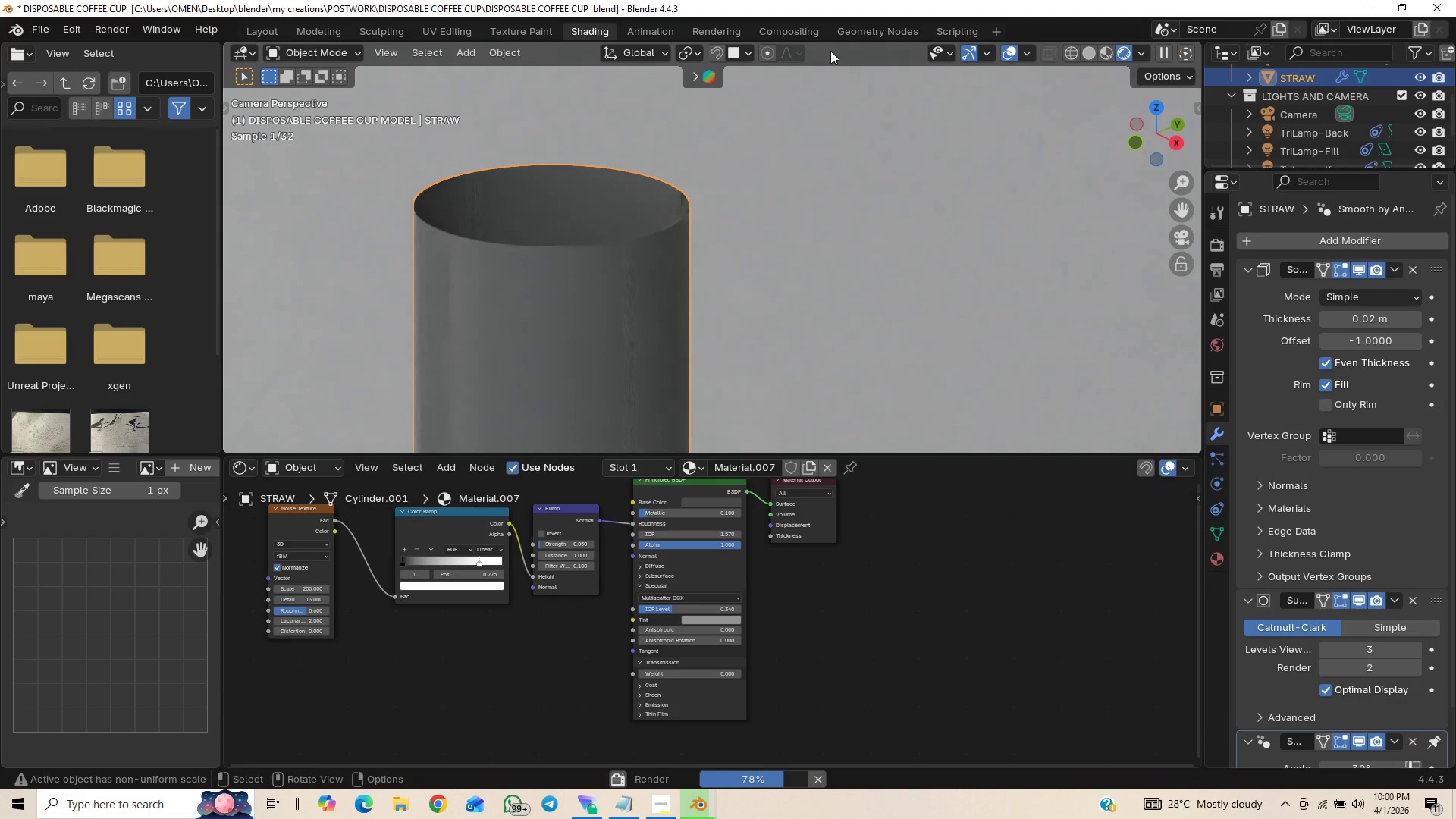 
key(Control+ControlLeft)
 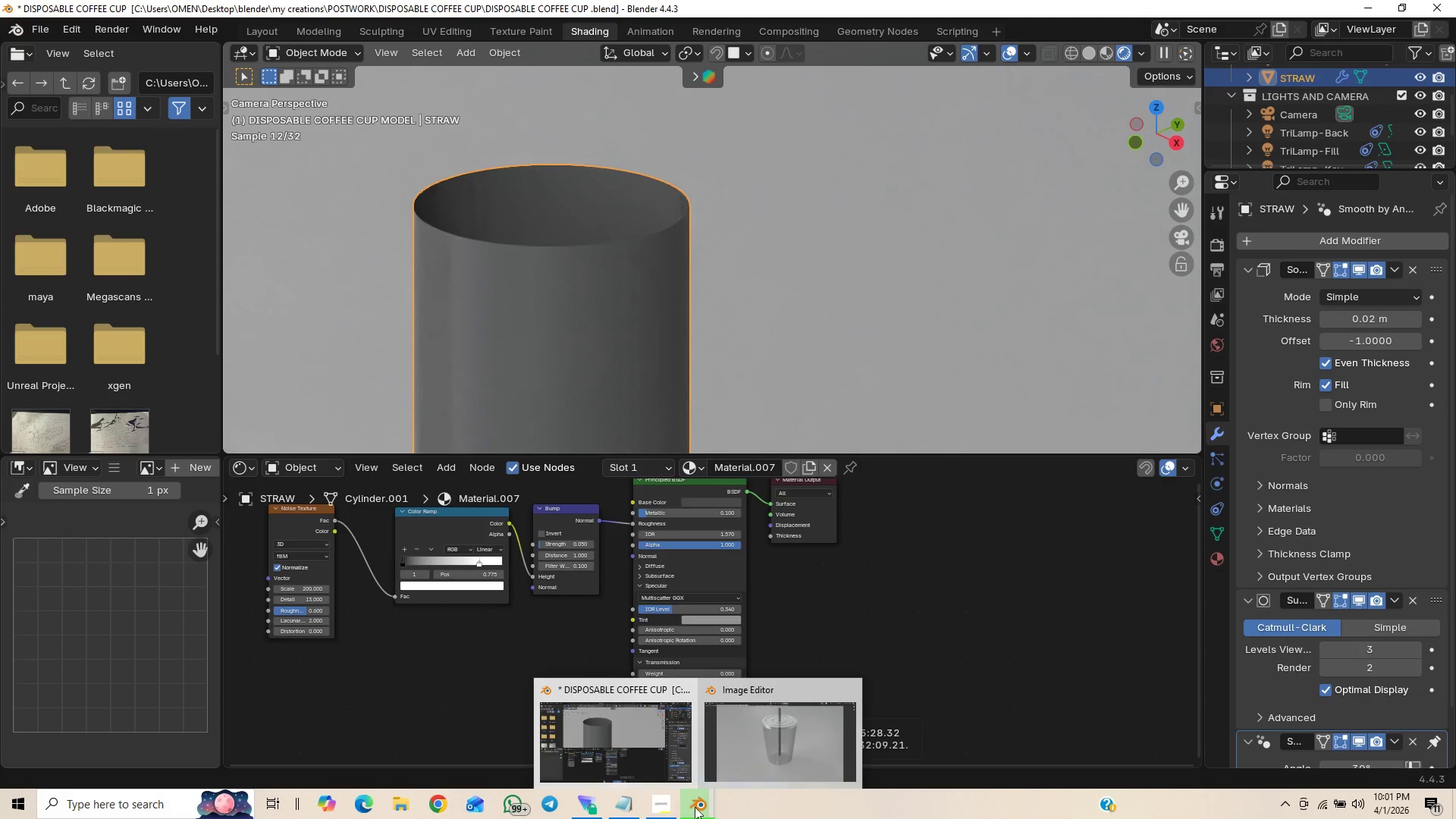 
wait(13.92)
 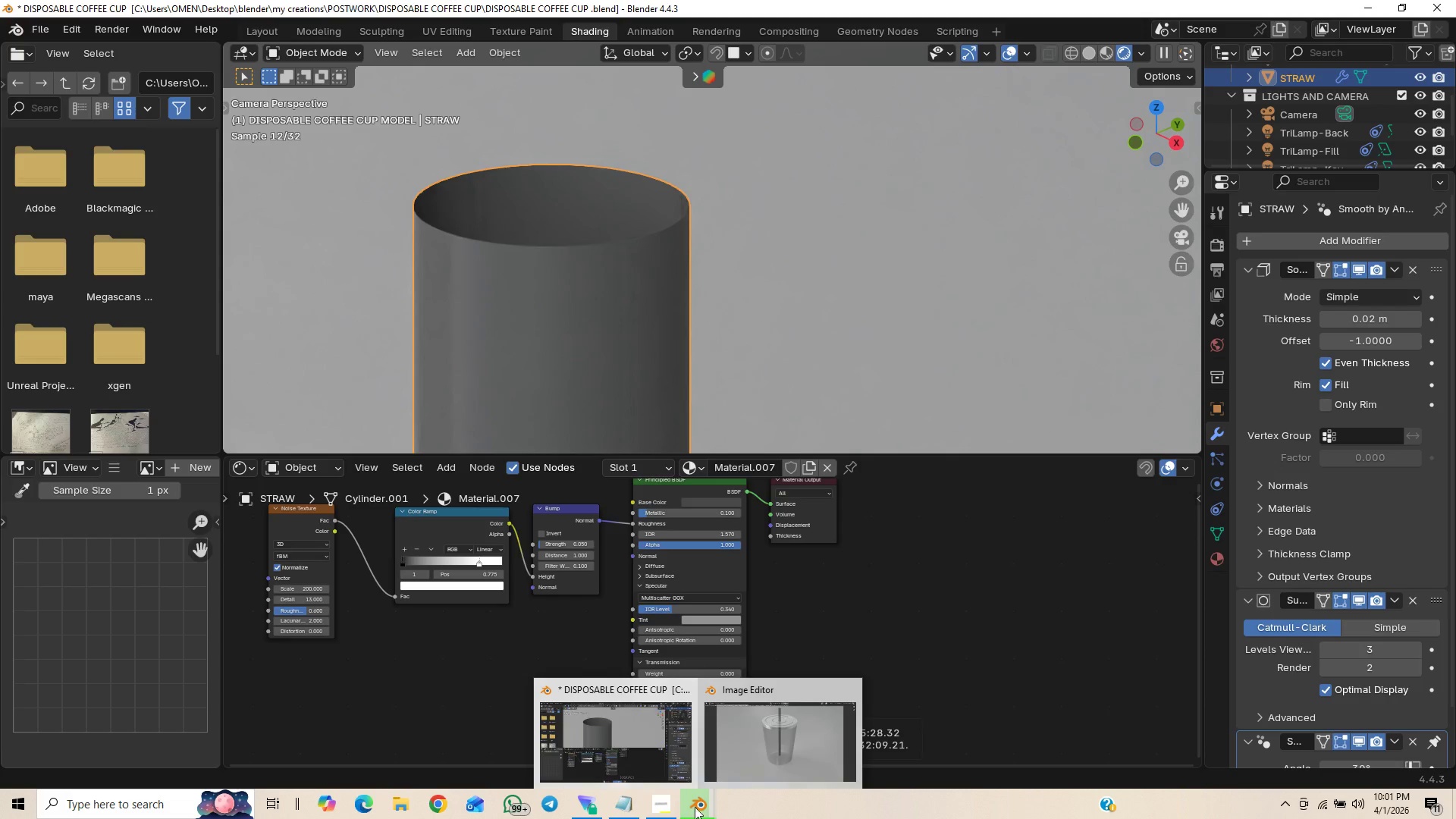 
left_click([745, 708])
 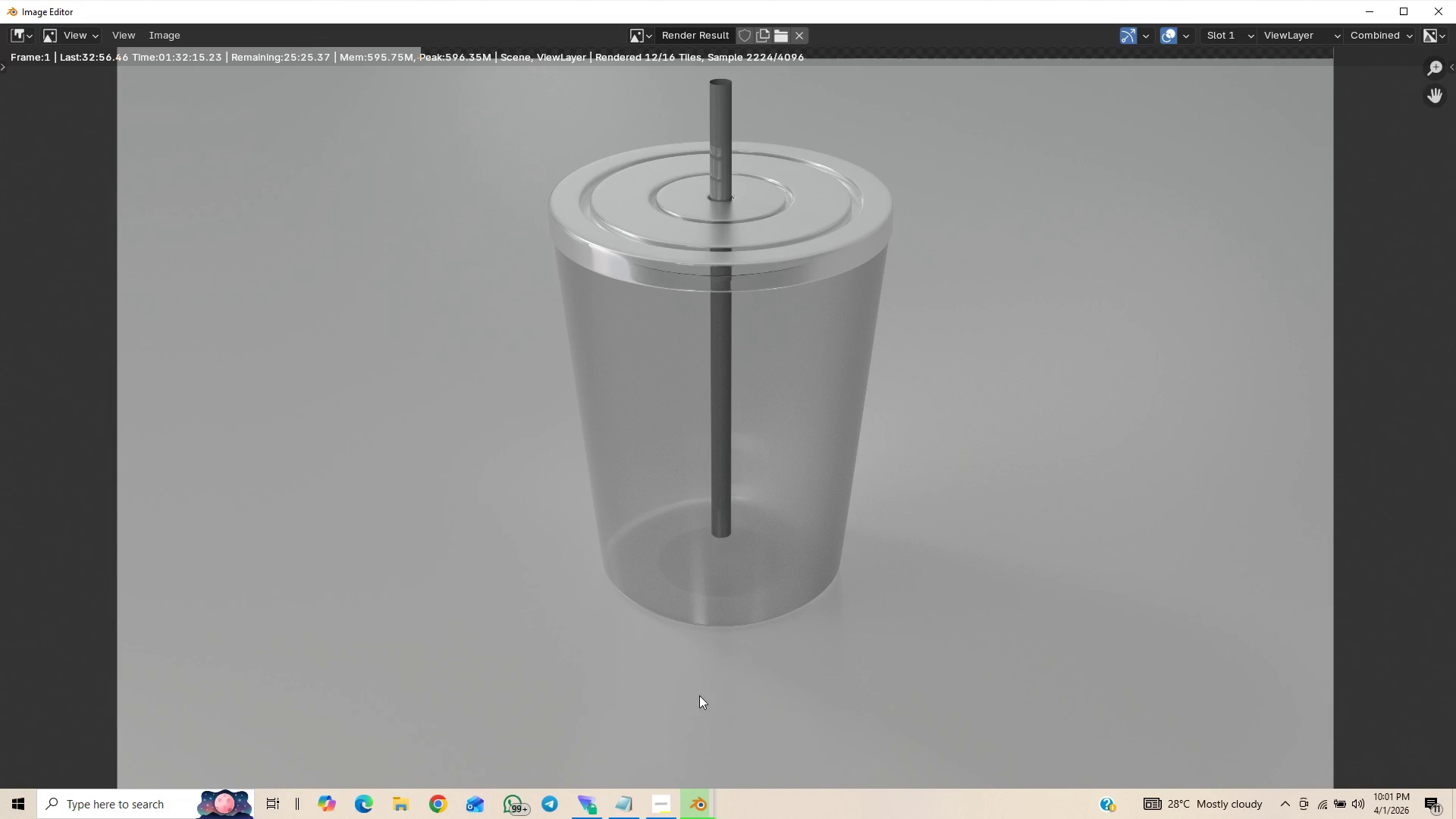 
mouse_move([648, 780])
 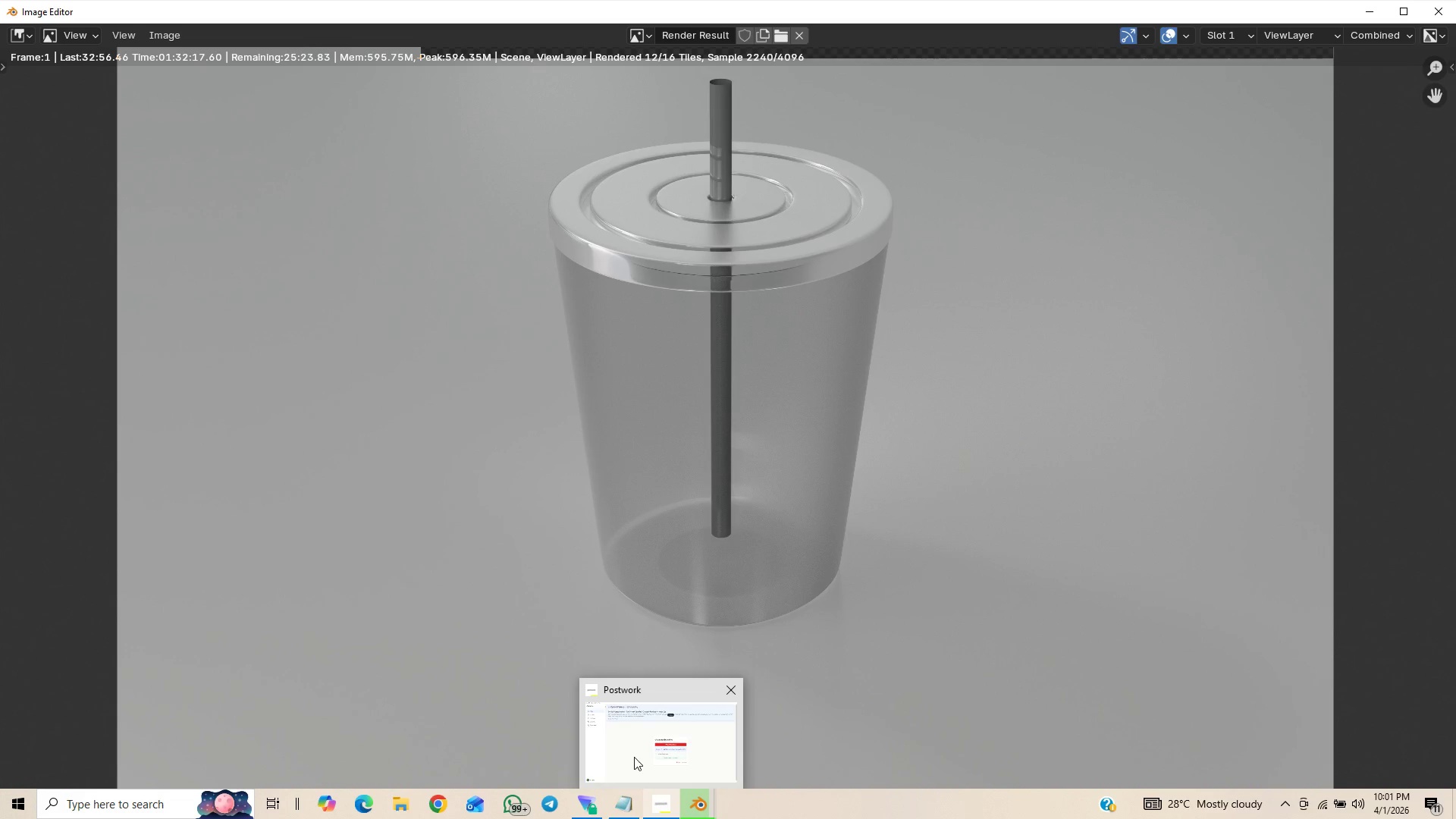 
left_click([634, 757])